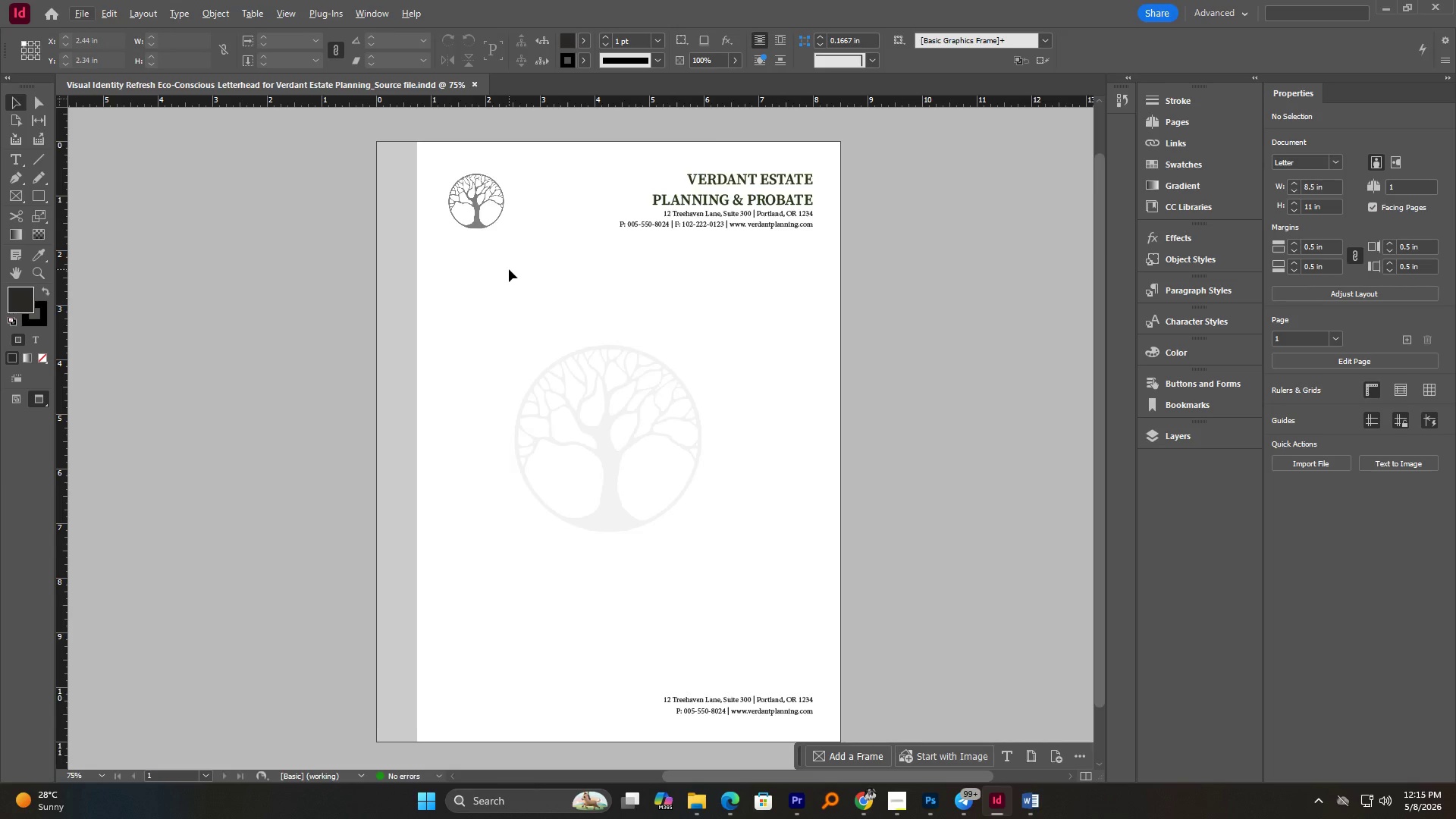 
hold_key(key=AltLeft, duration=1.86)
scroll: coordinate [560, 247], scroll_direction: up, amount: 4.0
 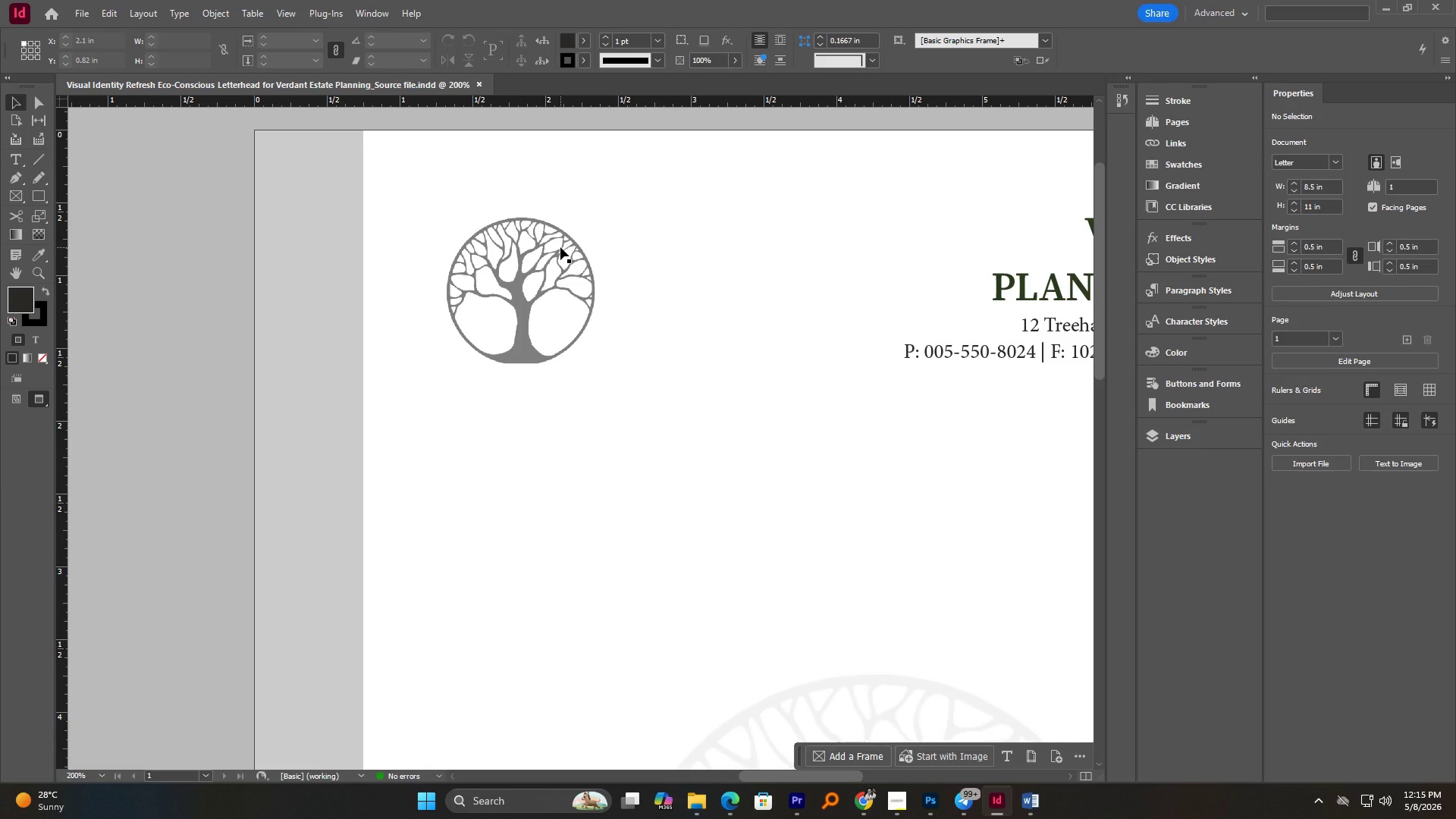 
hold_key(key=AltLeft, duration=0.53)
 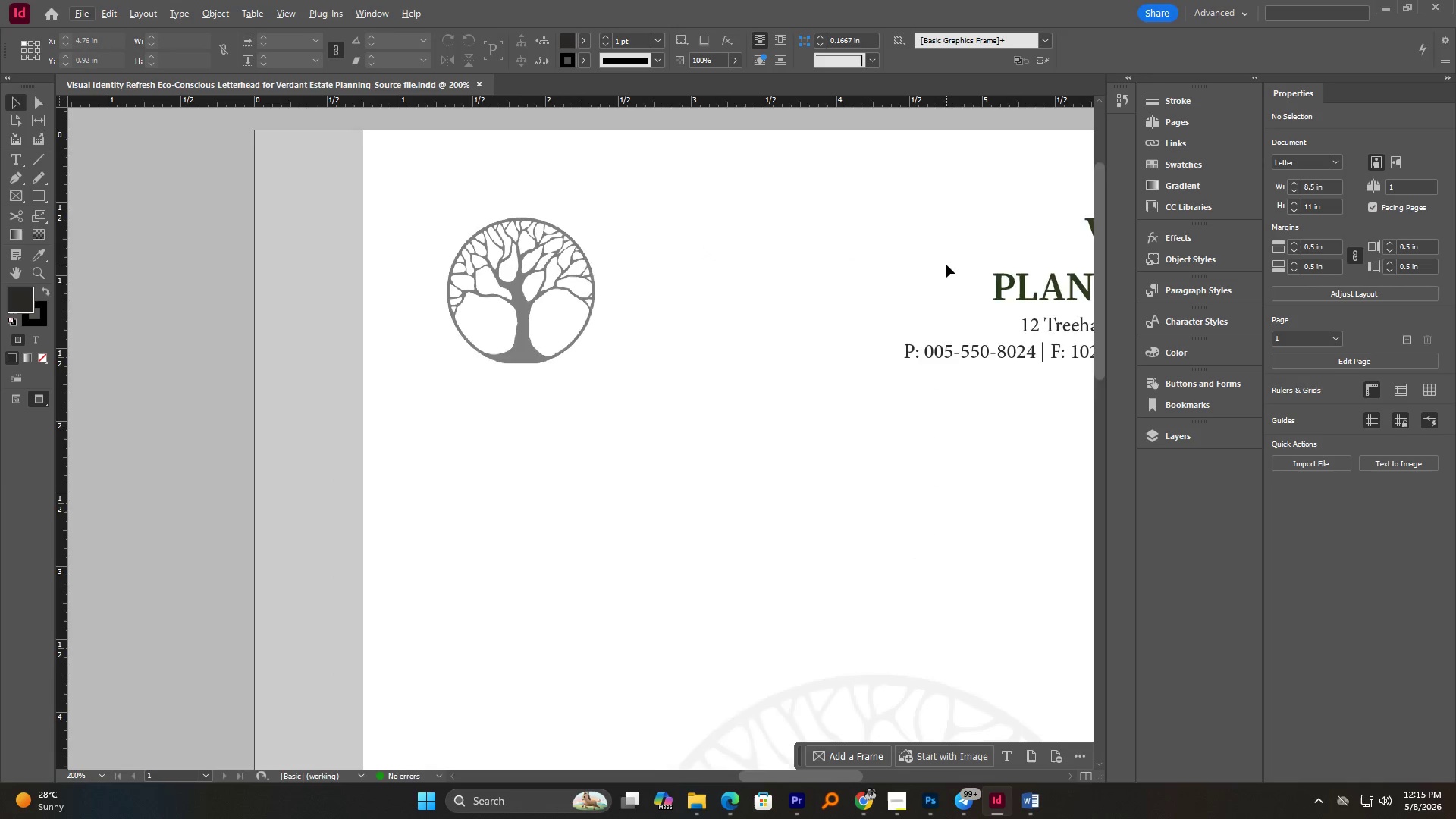 
hold_key(key=AltLeft, duration=0.97)
 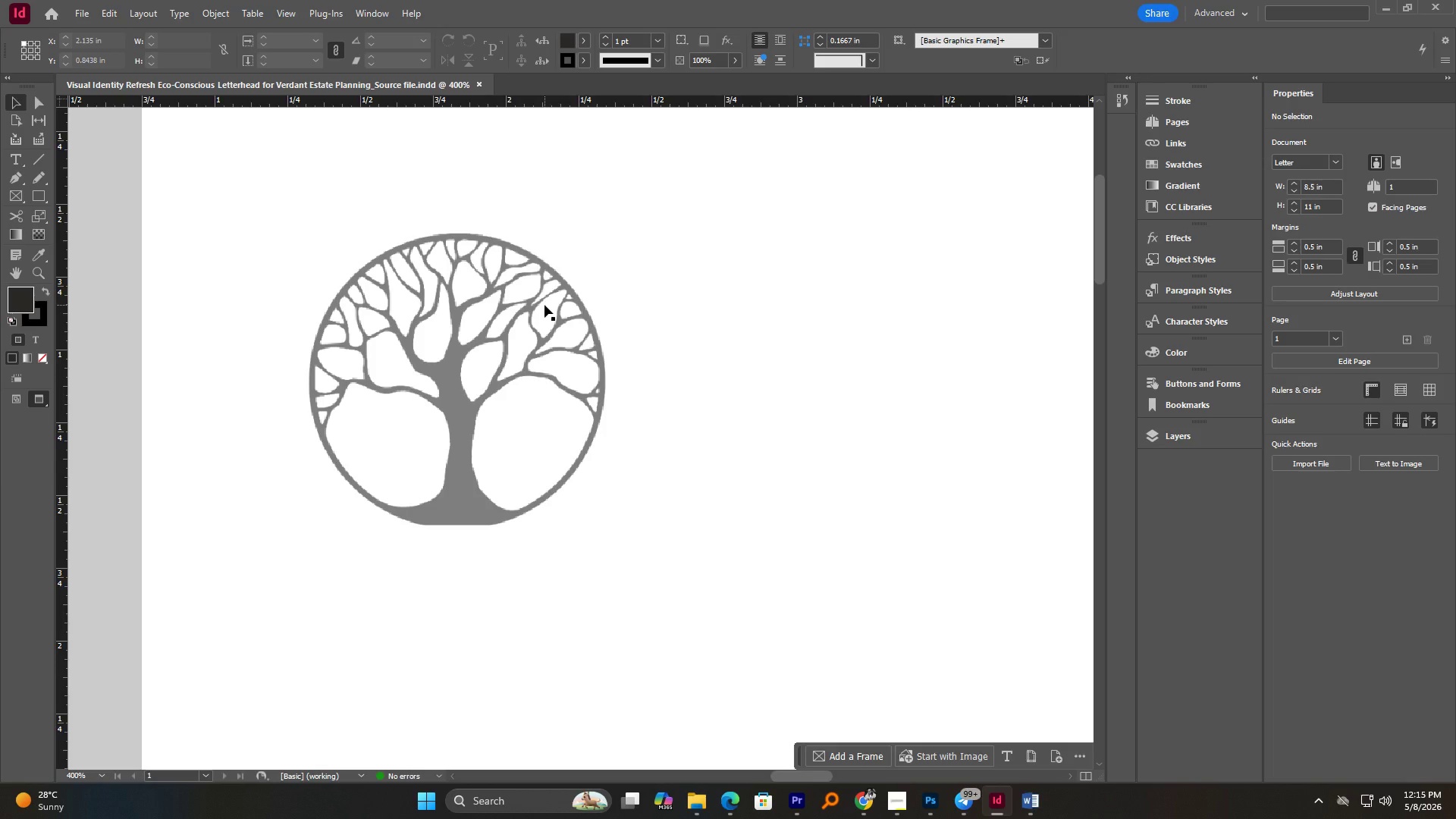 
scroll: coordinate [544, 305], scroll_direction: up, amount: 3.0
 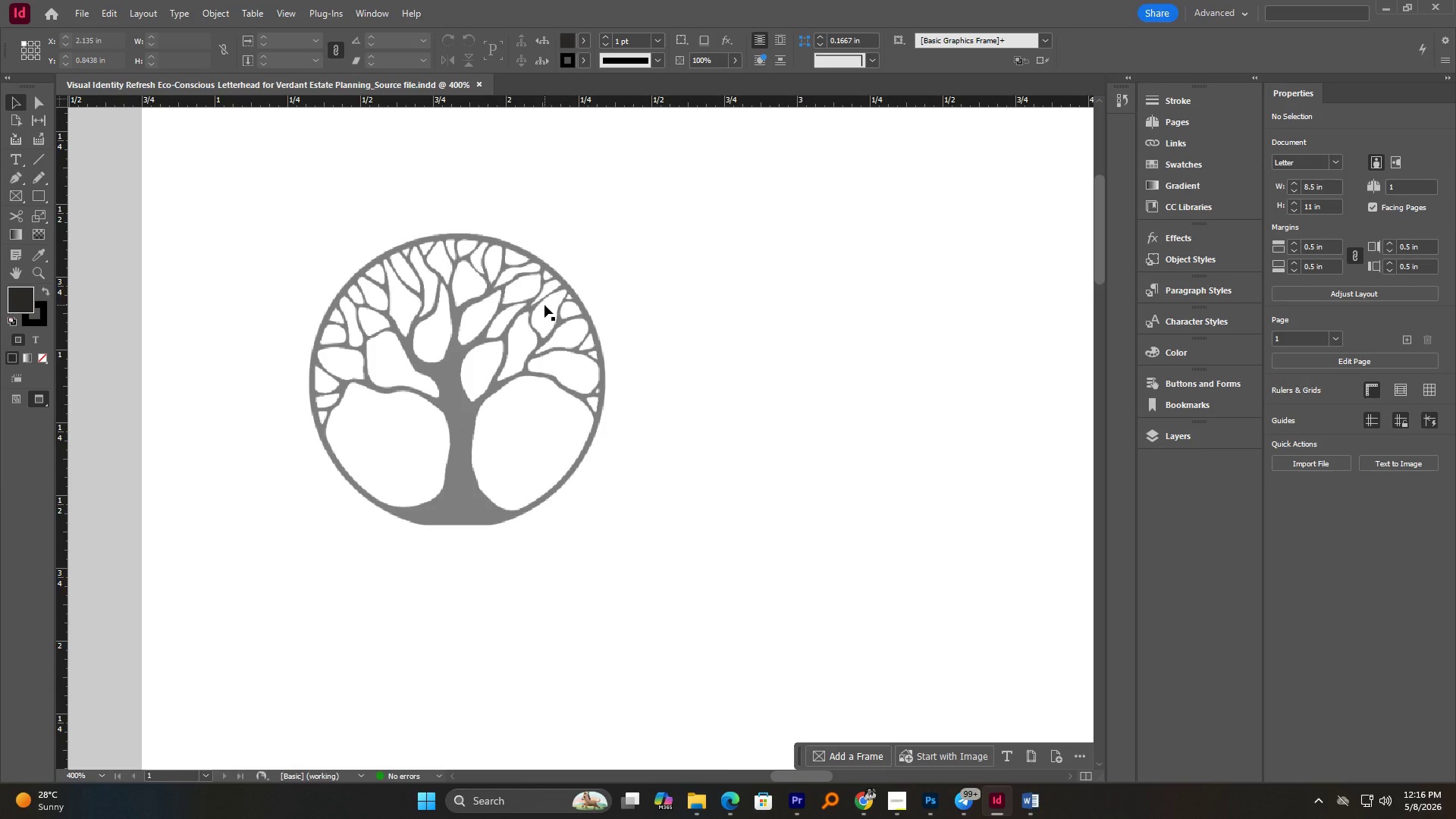 
wait(62.15)
 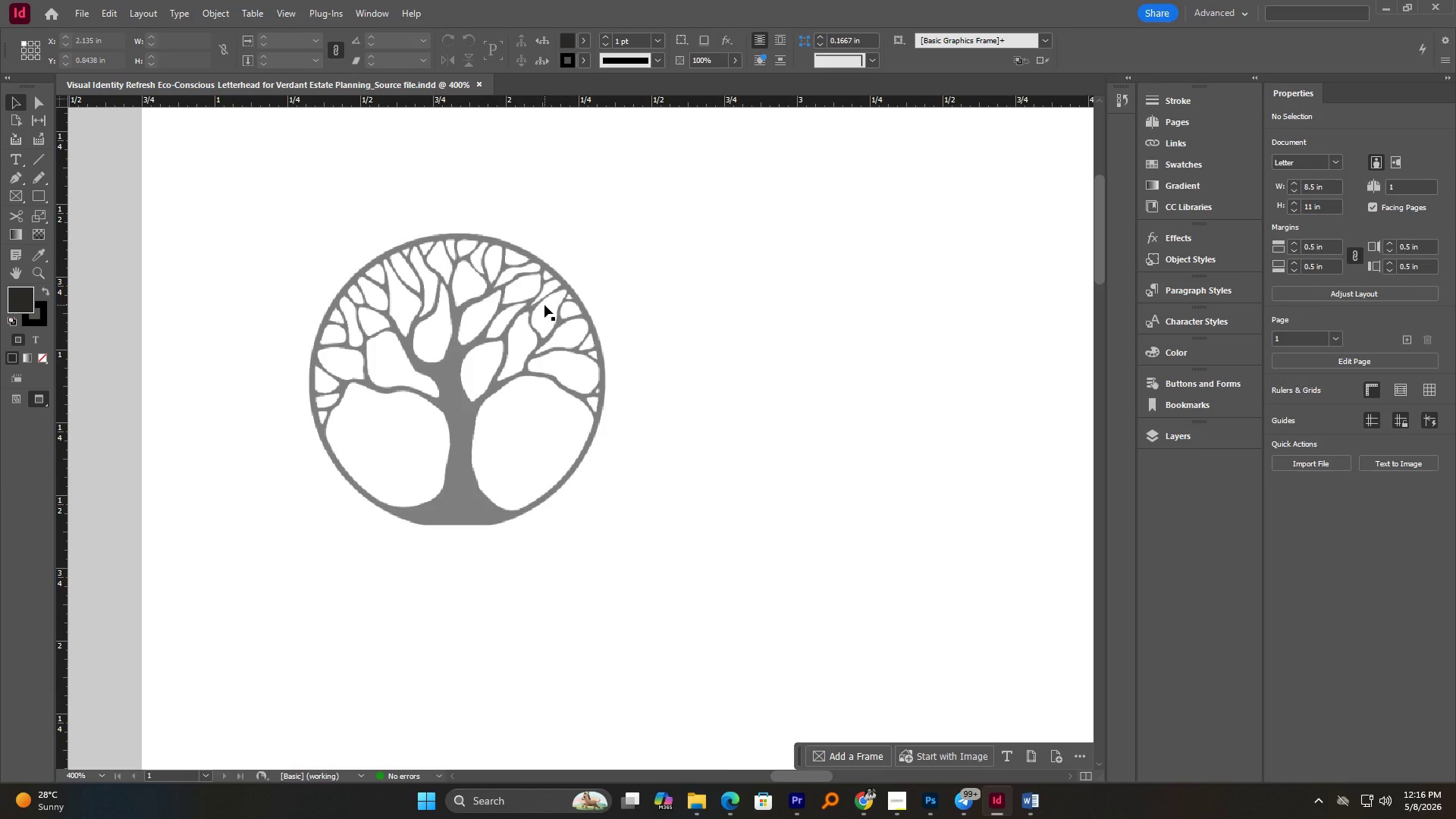 
left_click([739, 449])
 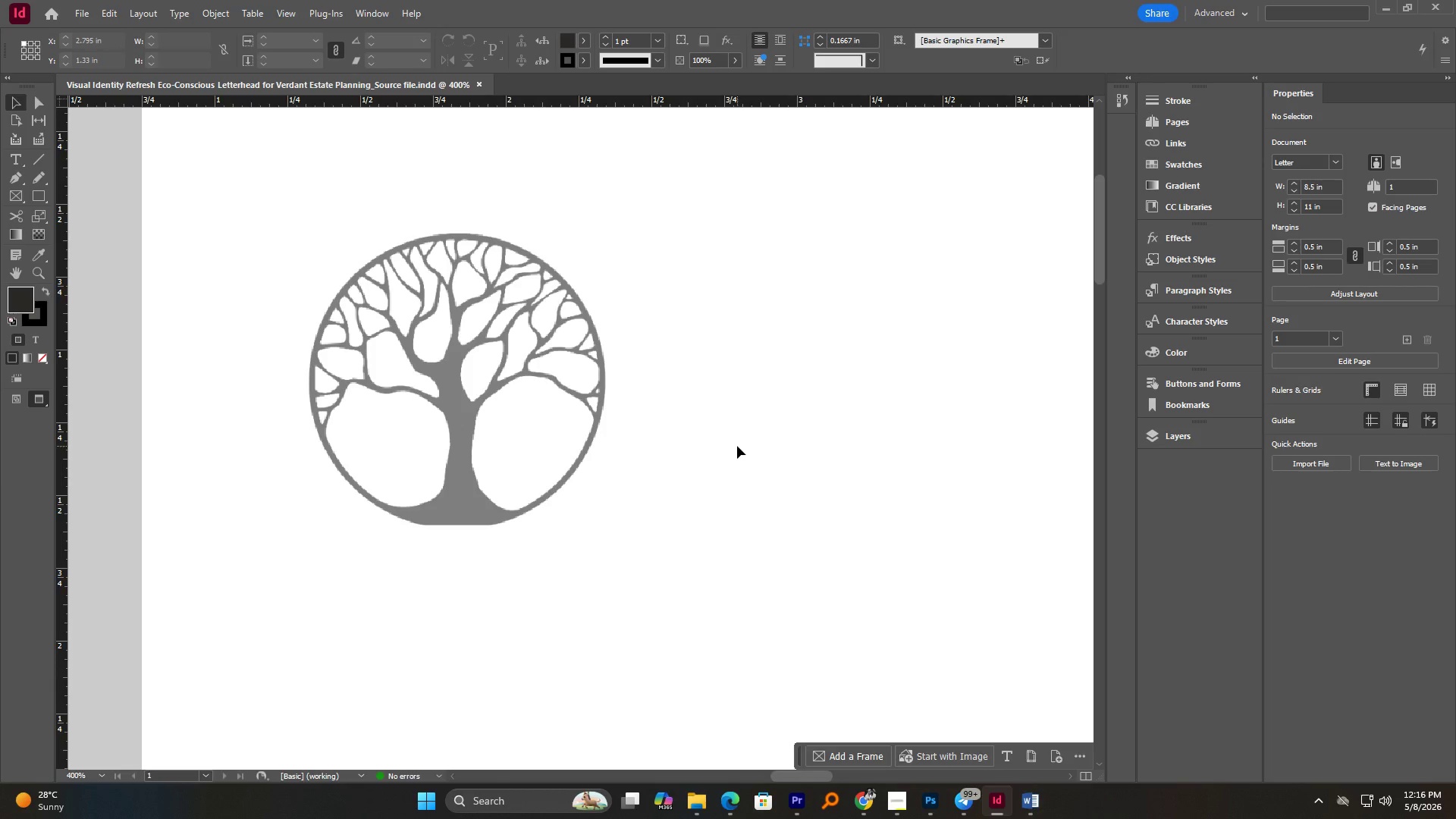 
hold_key(key=AltLeft, duration=3.17)
scroll: coordinate [696, 444], scroll_direction: down, amount: 7.0
 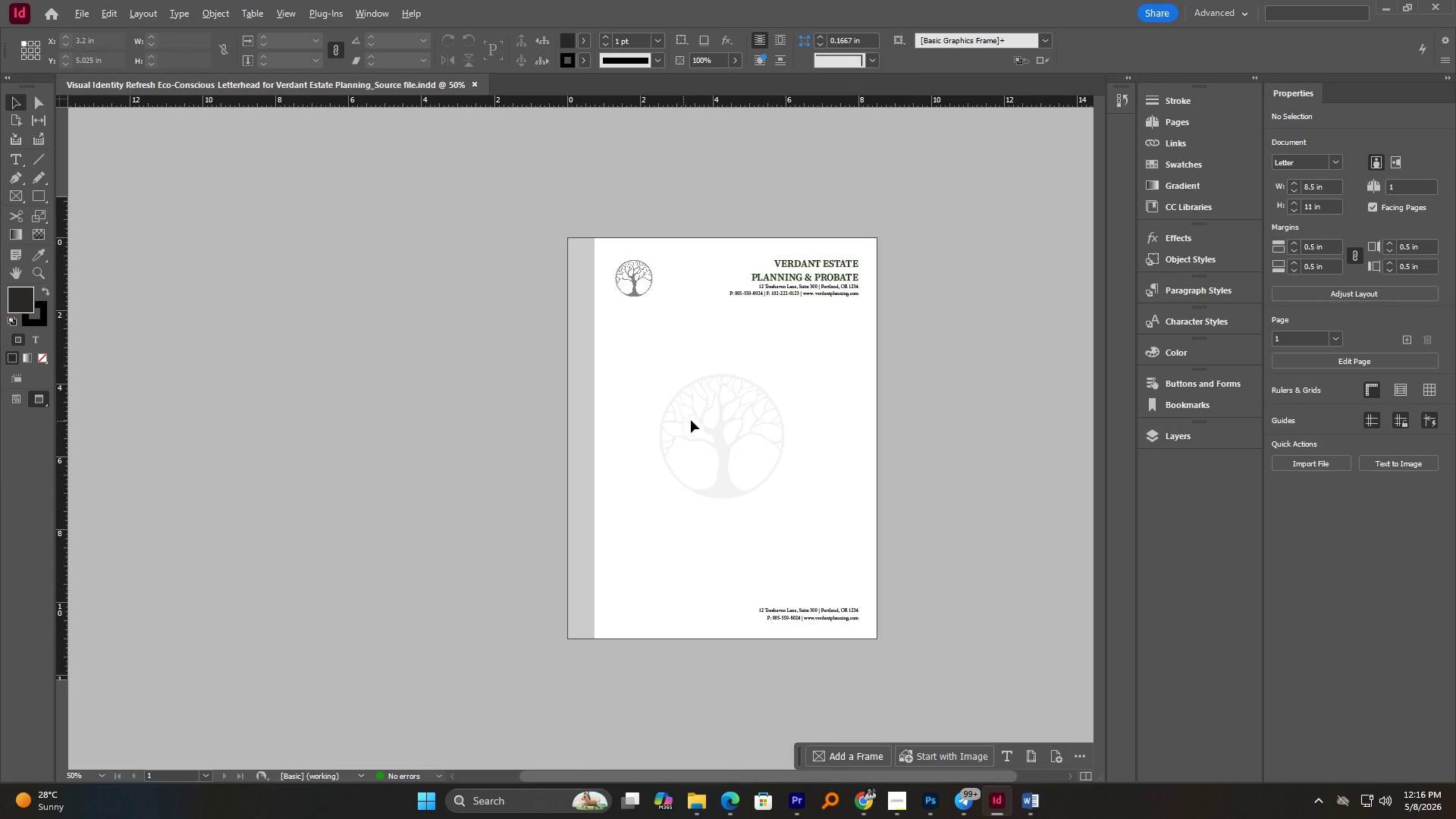 
hold_key(key=AltLeft, duration=1.76)
scroll: coordinate [927, 331], scroll_direction: up, amount: 1.0
 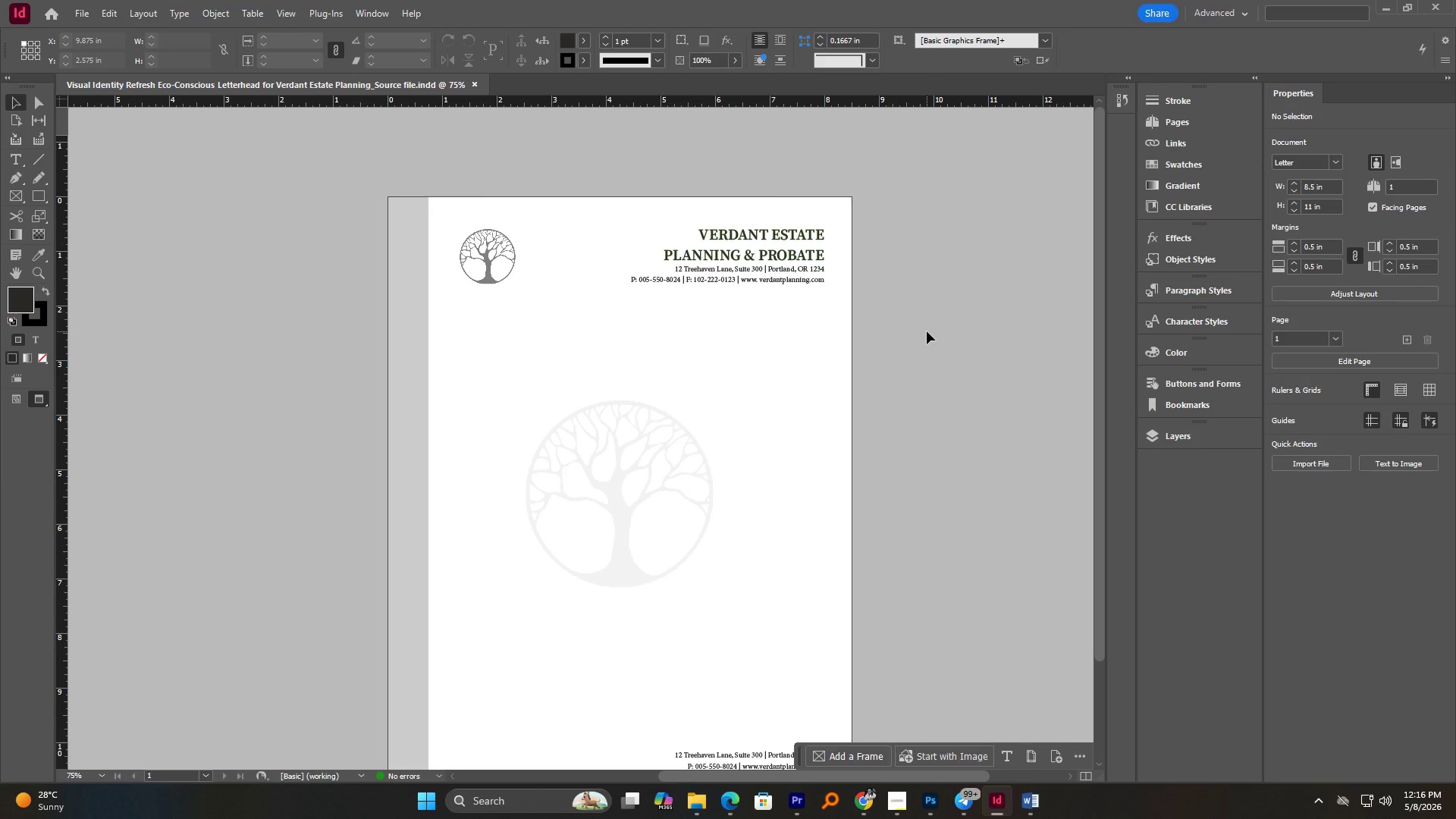 
scroll: coordinate [927, 331], scroll_direction: down, amount: 1.0
 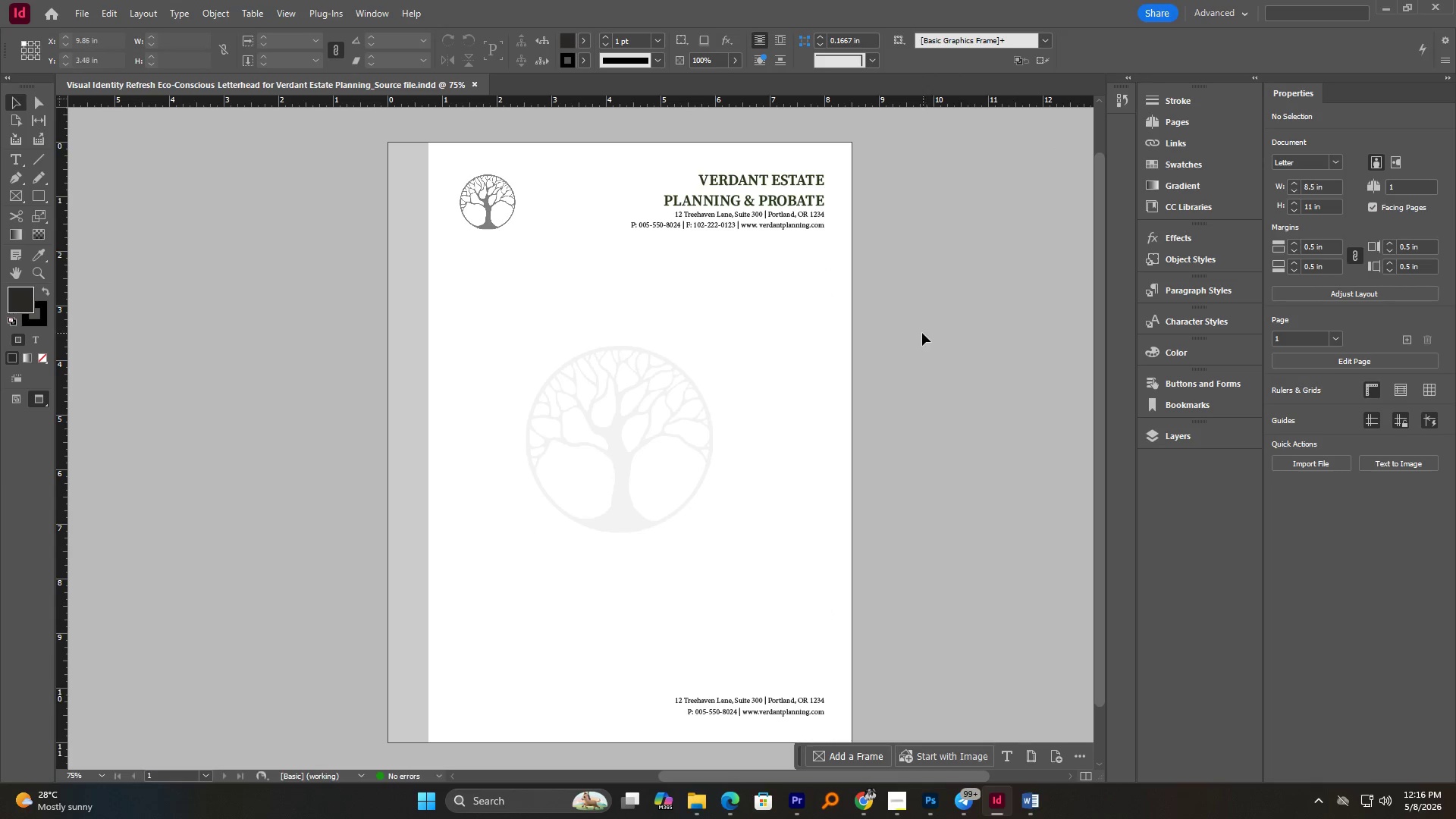 
hold_key(key=Space, duration=1.5)
 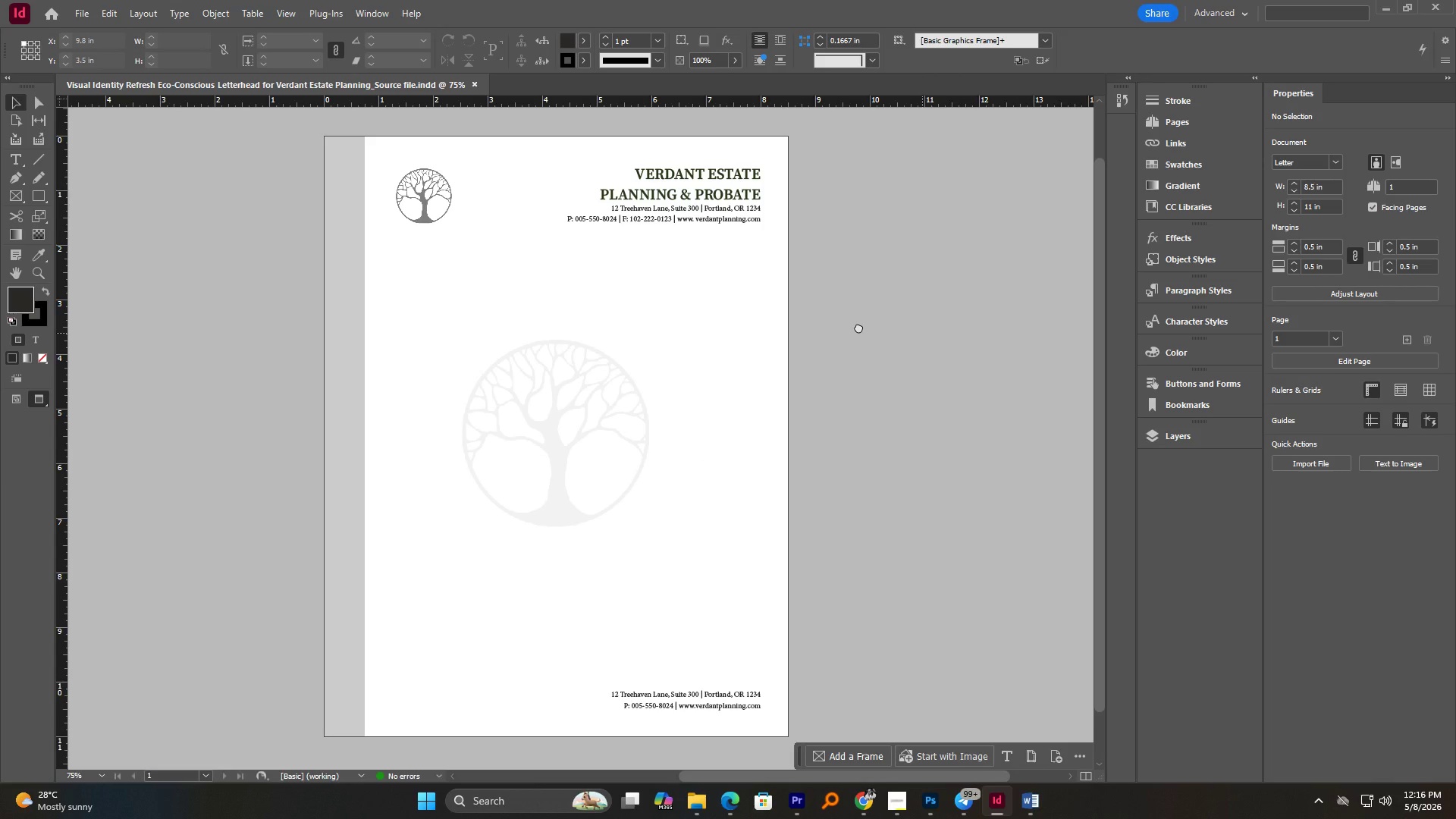 
left_click_drag(start_coordinate=[922, 333], to_coordinate=[858, 327])
 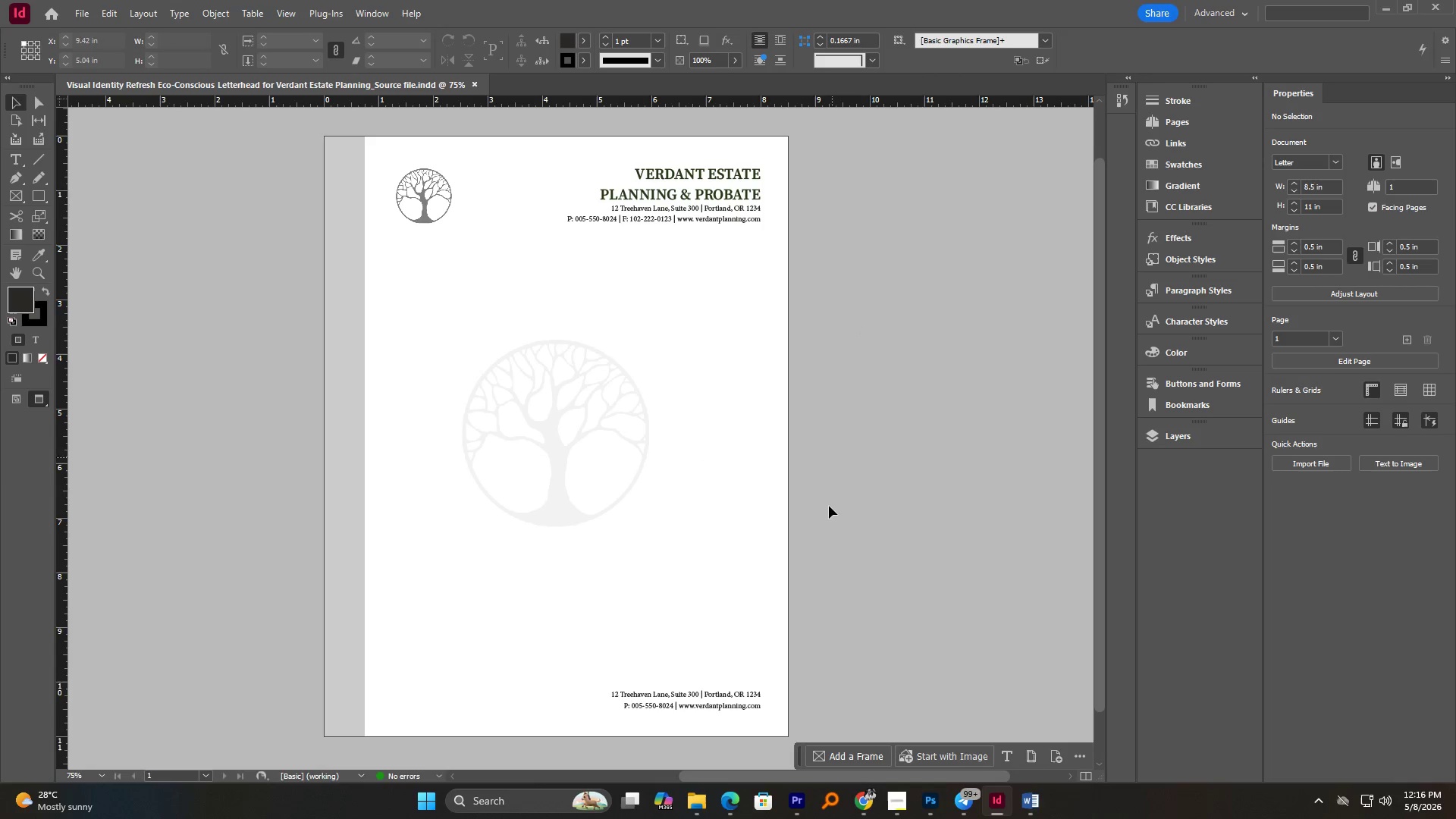 
hold_key(key=Space, duration=0.89)
 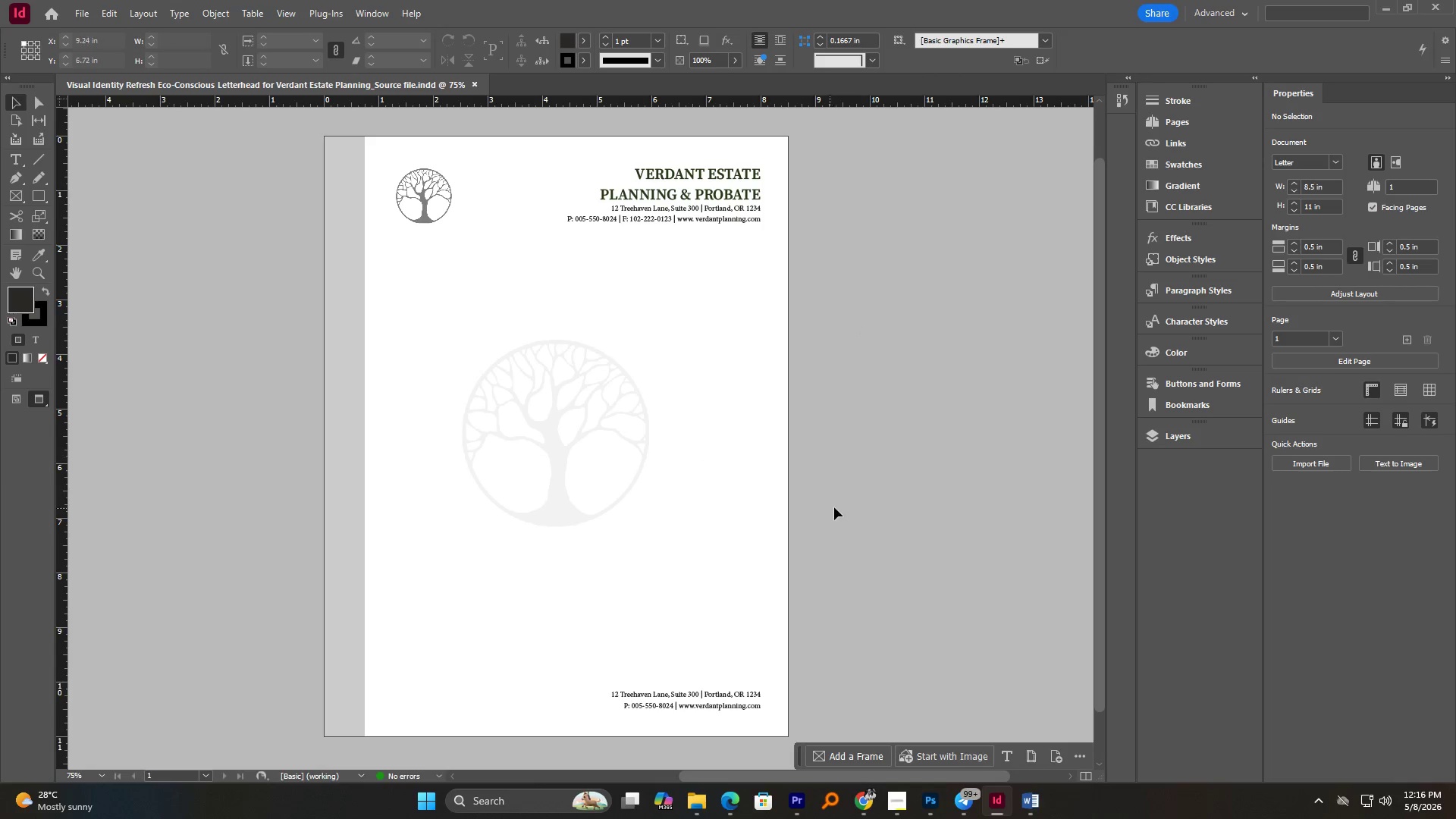 
key(Control+S)
 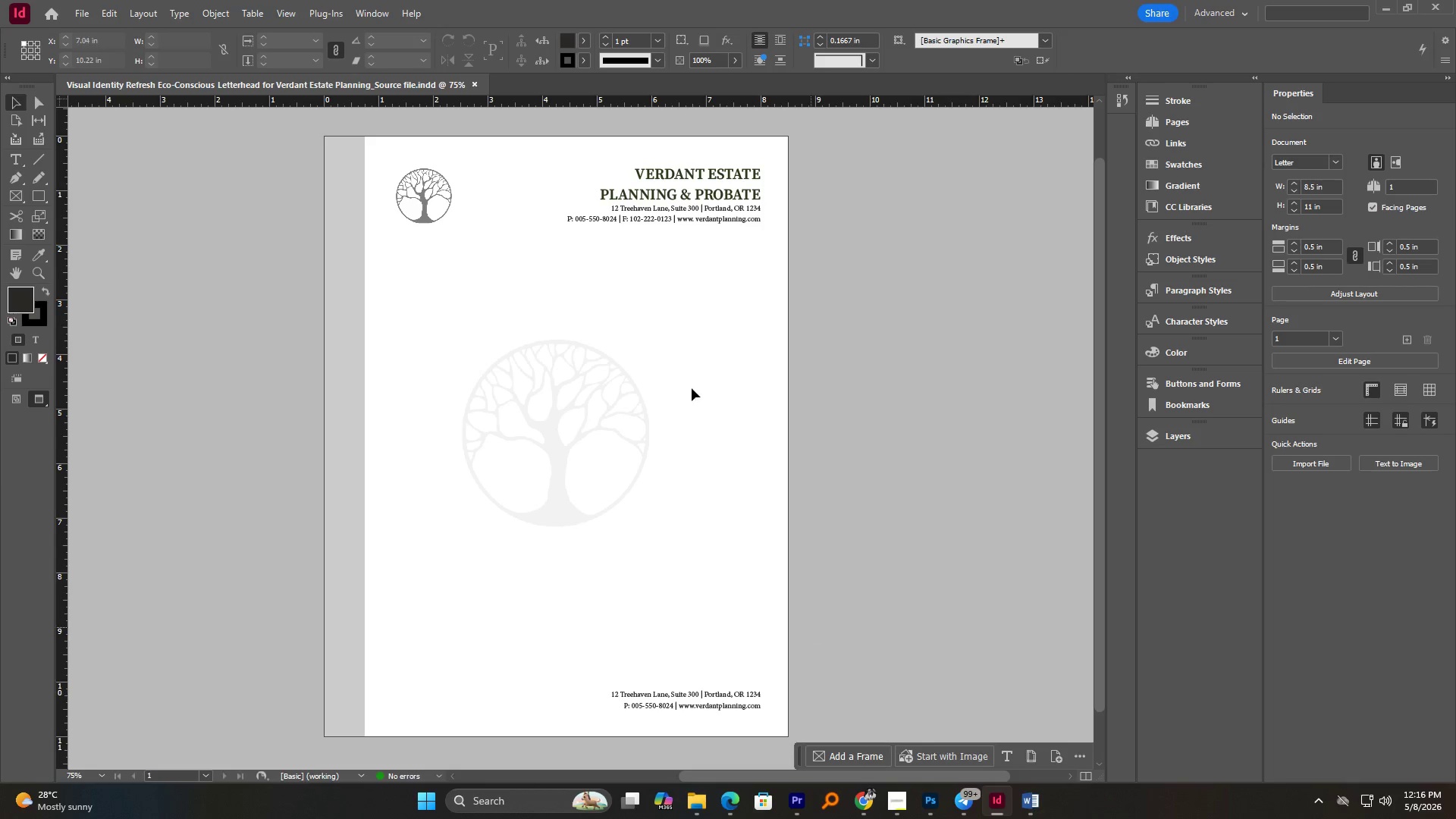 
hold_key(key=AltLeft, duration=1.5)
scroll: coordinate [723, 290], scroll_direction: up, amount: 6.0
 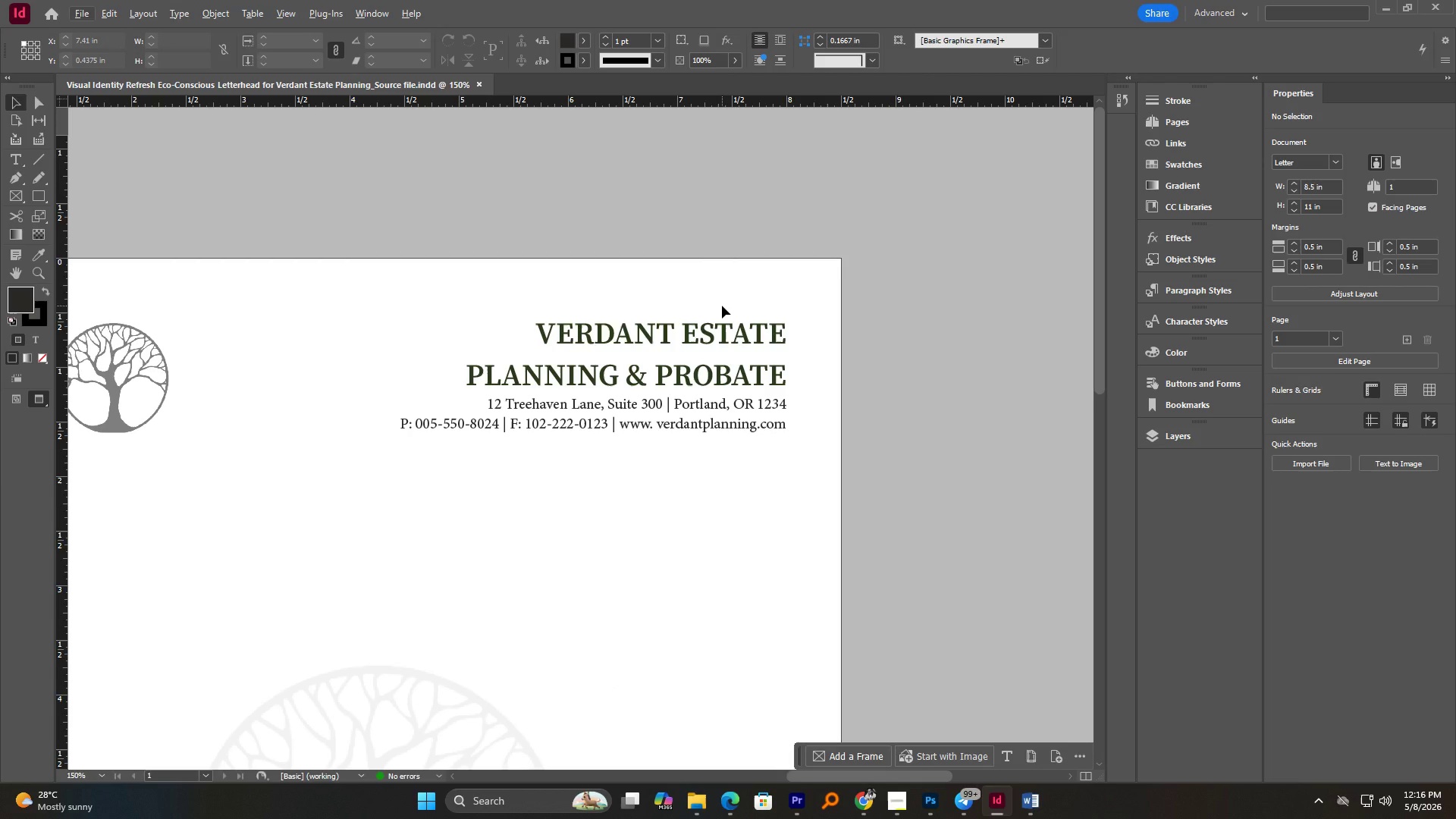 
key(W)
 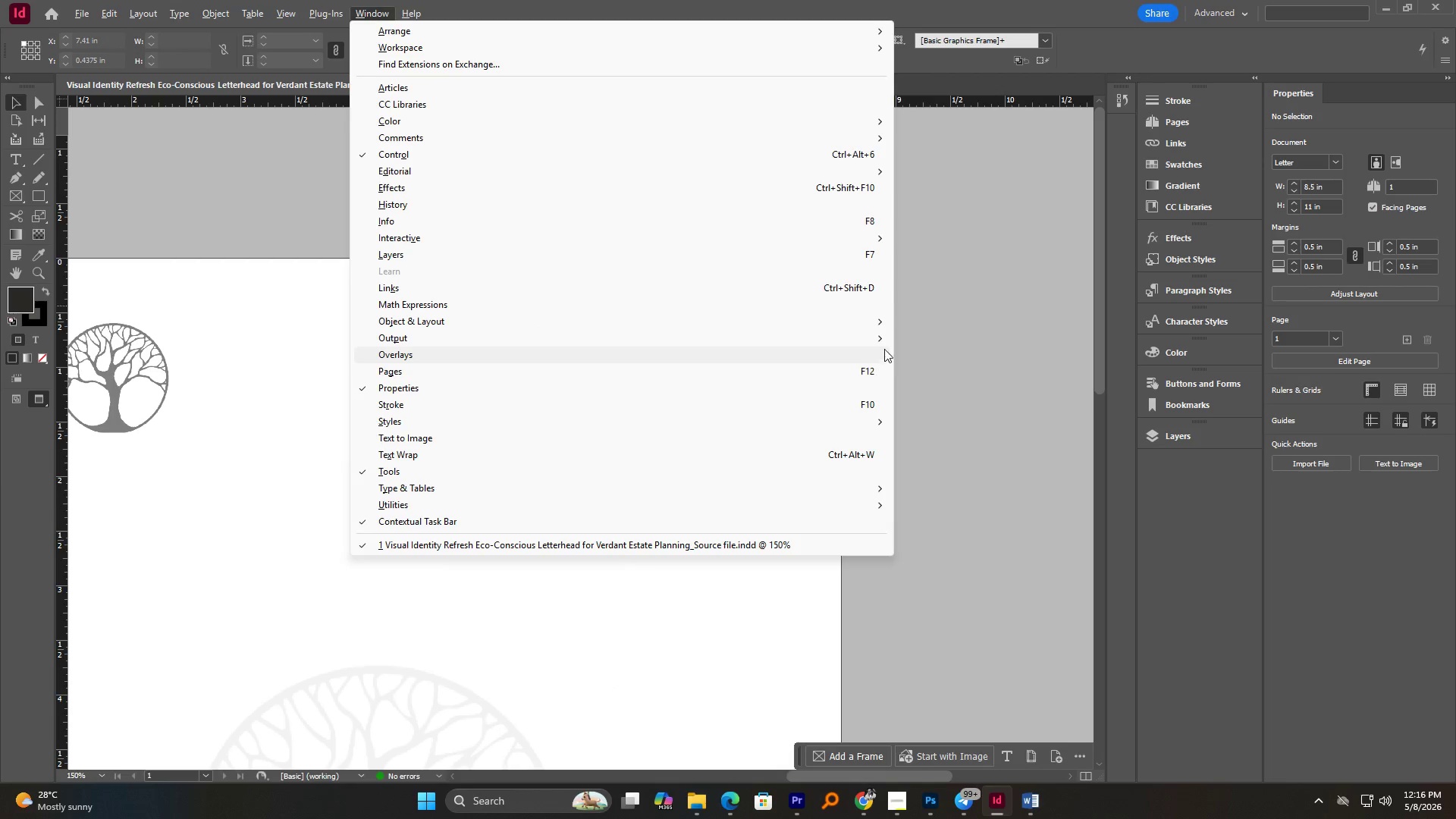 
left_click([950, 340])
 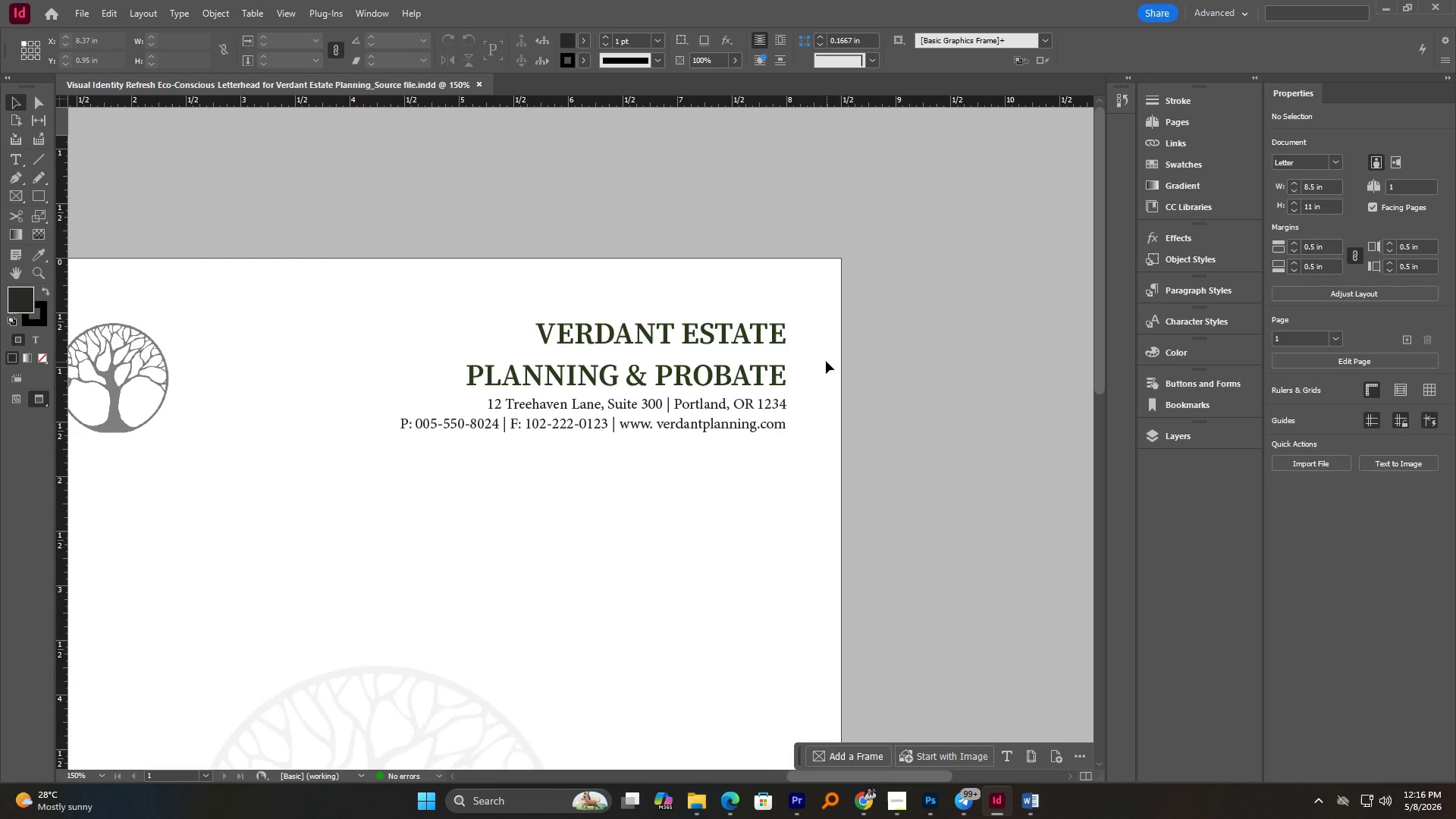 
key(W)
 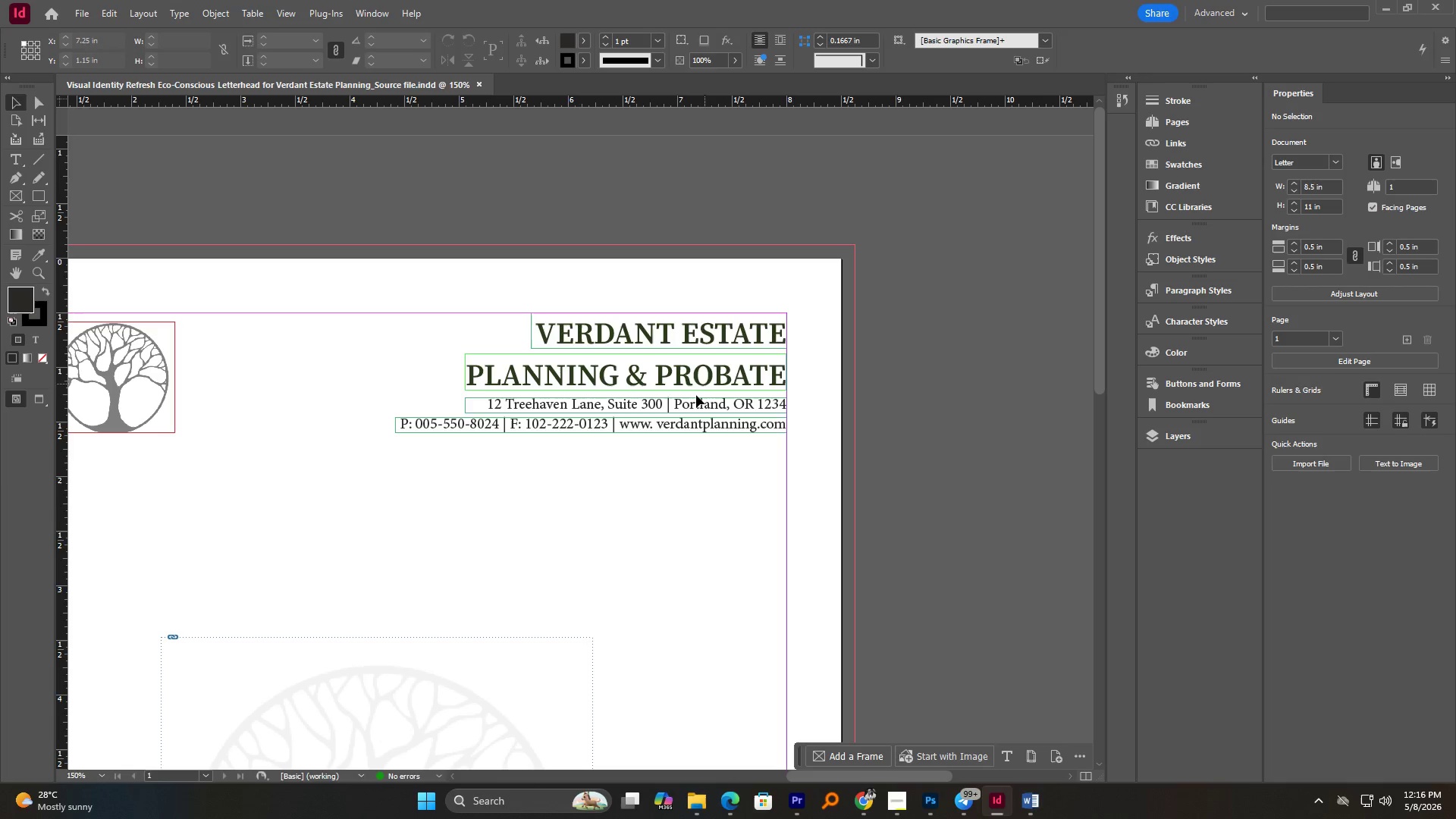 
hold_key(key=AltLeft, duration=0.84)
scroll: coordinate [682, 376], scroll_direction: up, amount: 3.0
 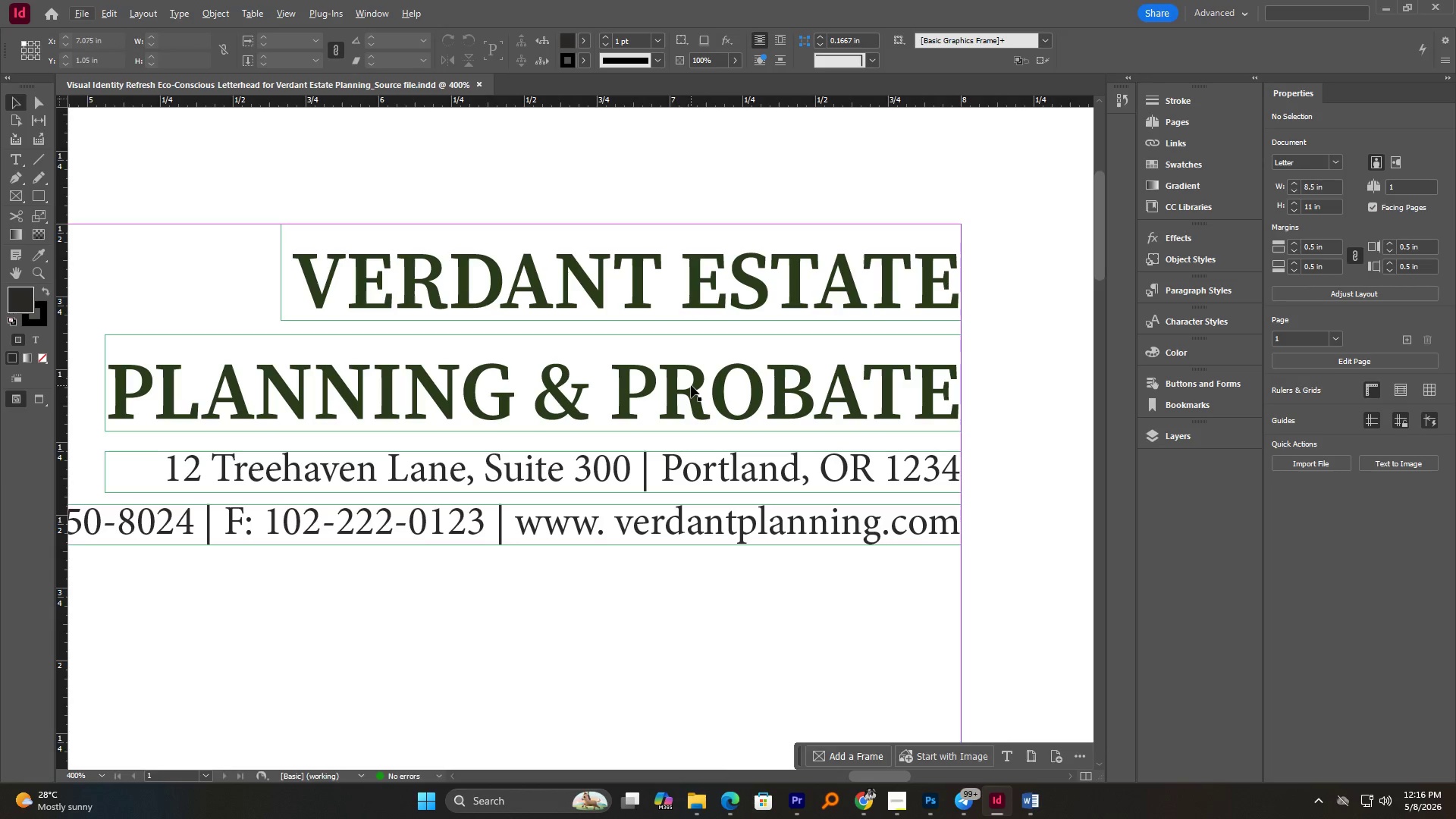 
left_click([691, 385])
 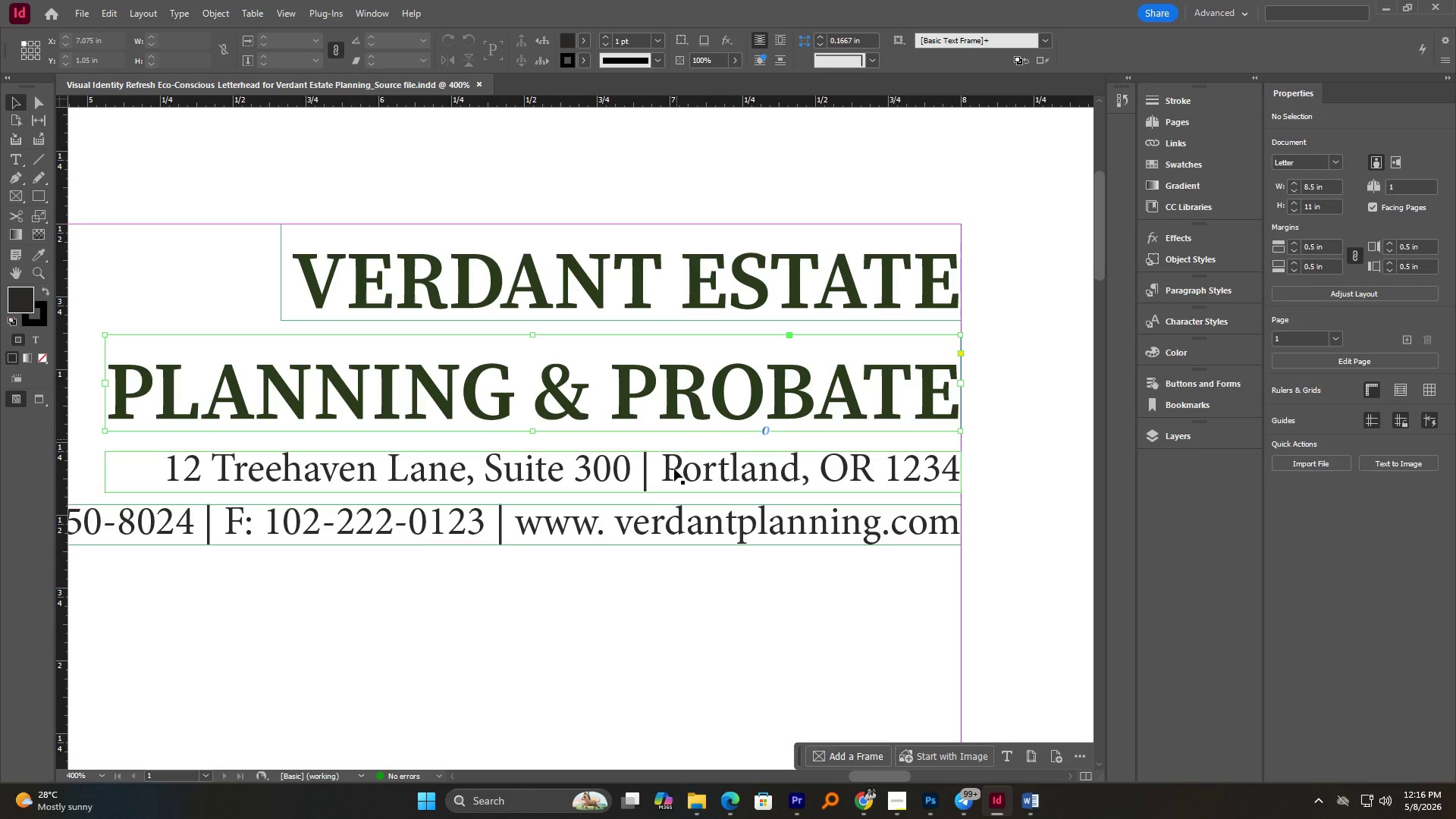 
hold_key(key=ShiftLeft, duration=1.51)
left_click([686, 470])
 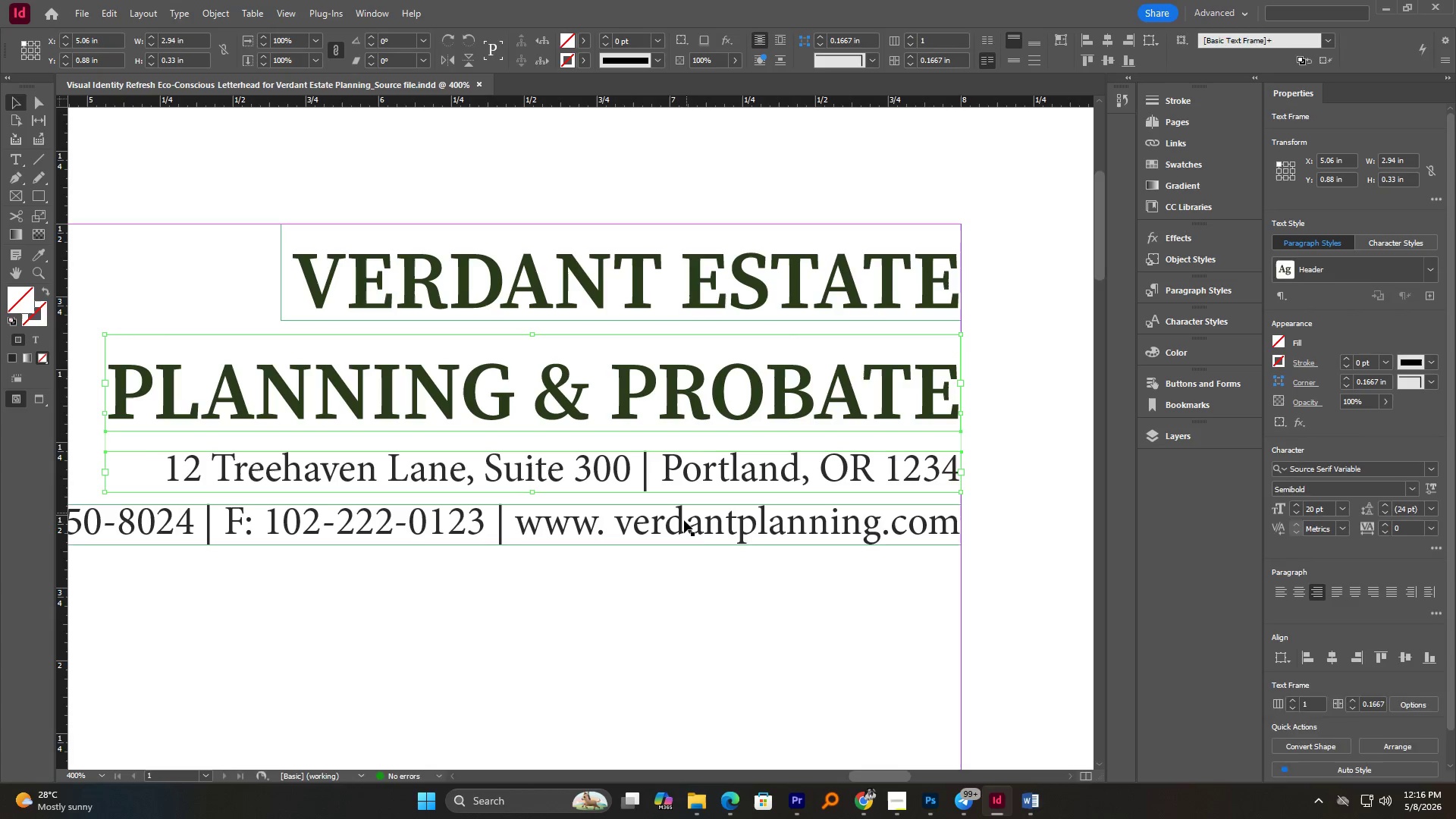 
left_click([683, 522])
 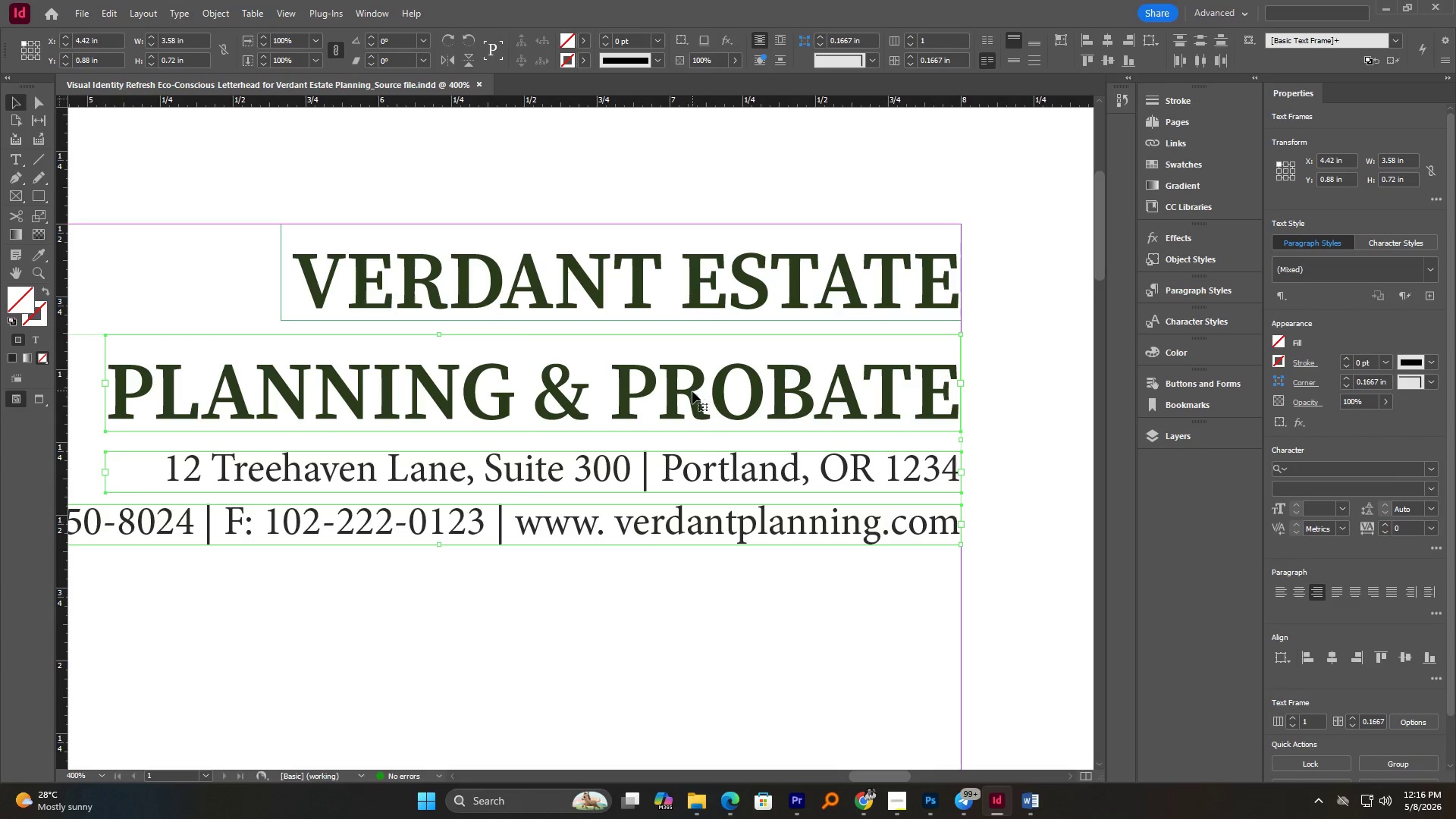 
left_click_drag(start_coordinate=[691, 392], to_coordinate=[689, 374])
 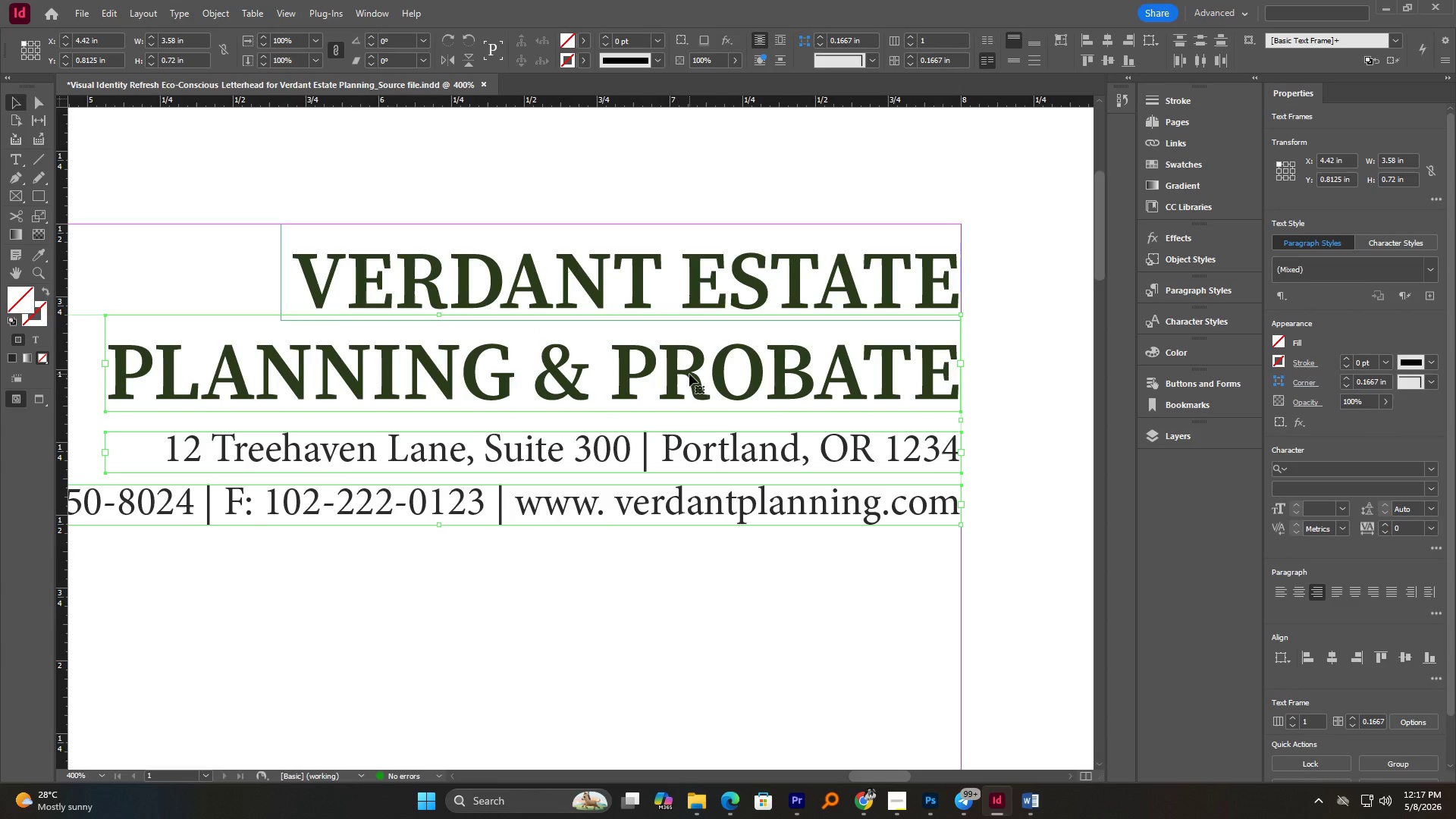 
hold_key(key=ShiftLeft, duration=4.55)
 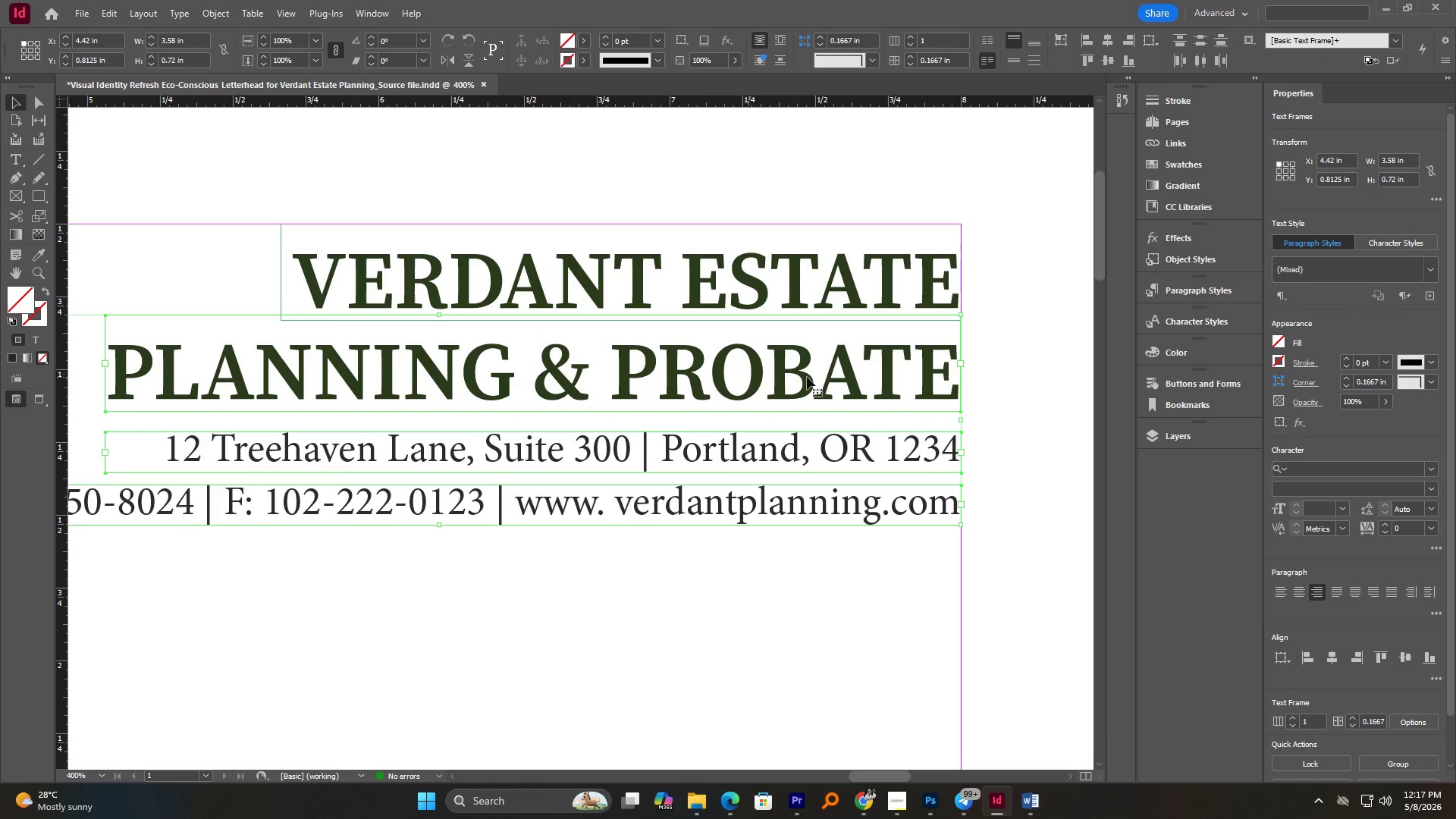 
left_click([991, 376])
 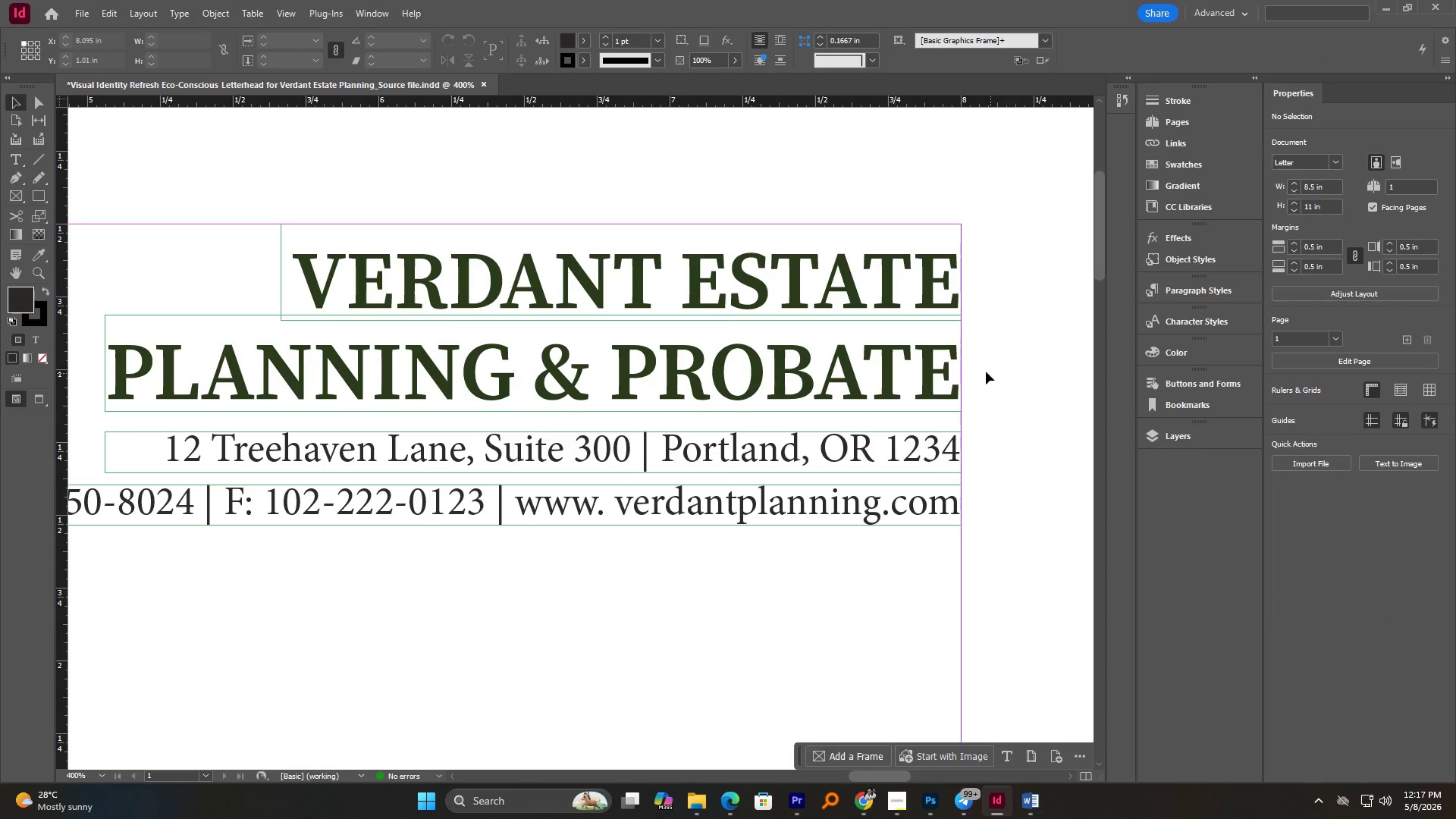 
key(W)
 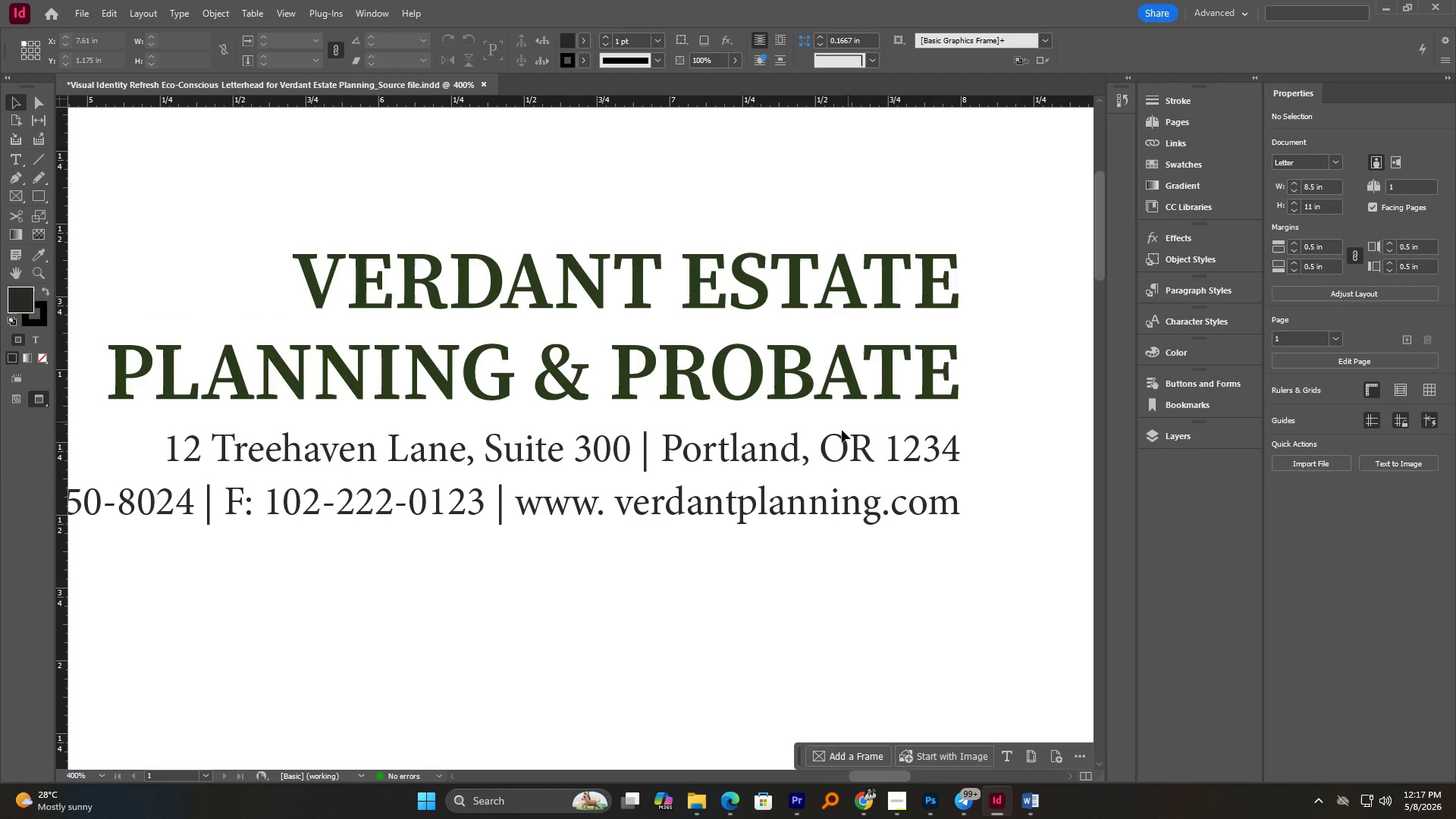 
hold_key(key=AltLeft, duration=3.69)
scroll: coordinate [842, 430], scroll_direction: down, amount: 3.0
 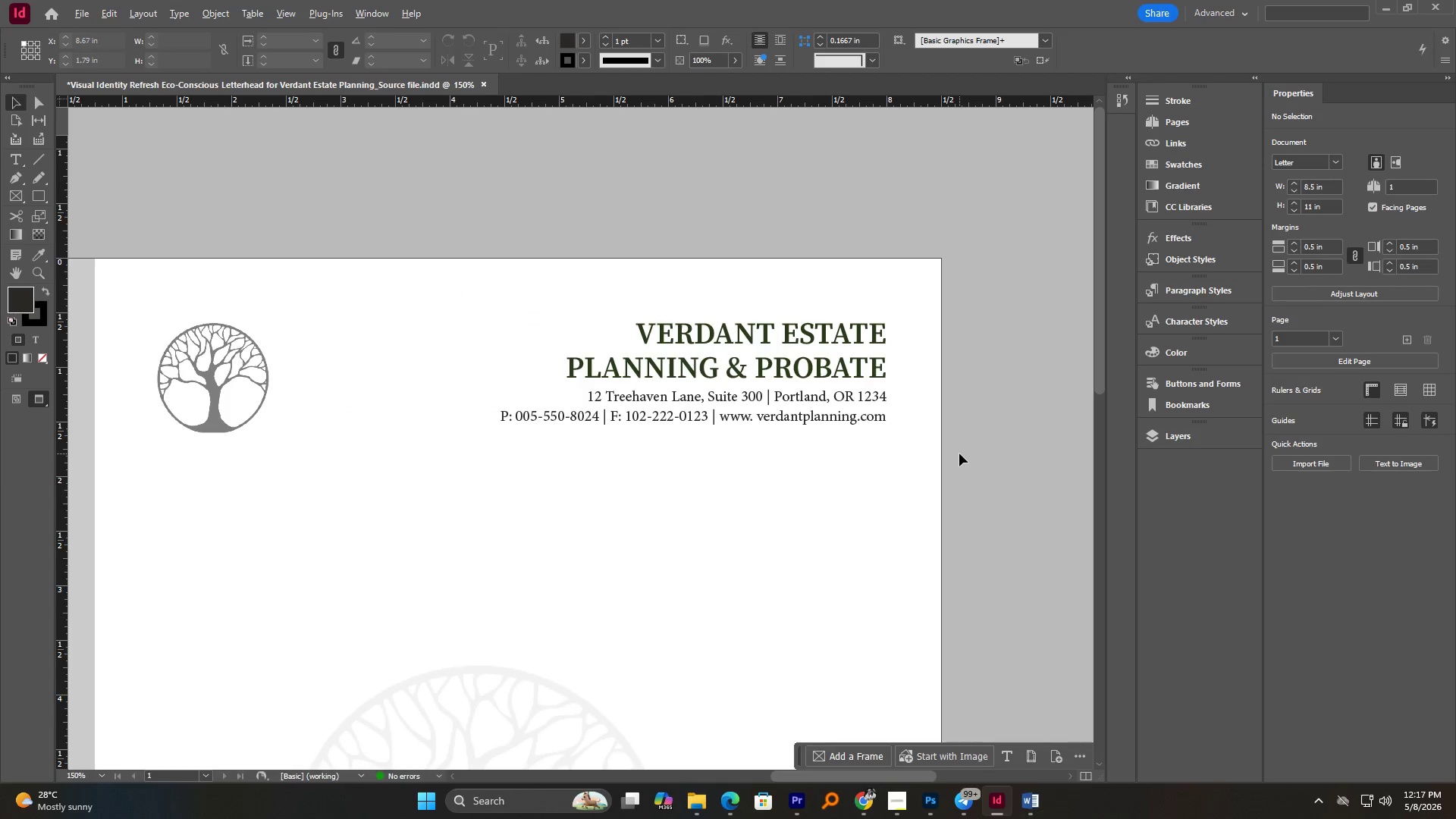 
scroll: coordinate [784, 346], scroll_direction: up, amount: 3.0
 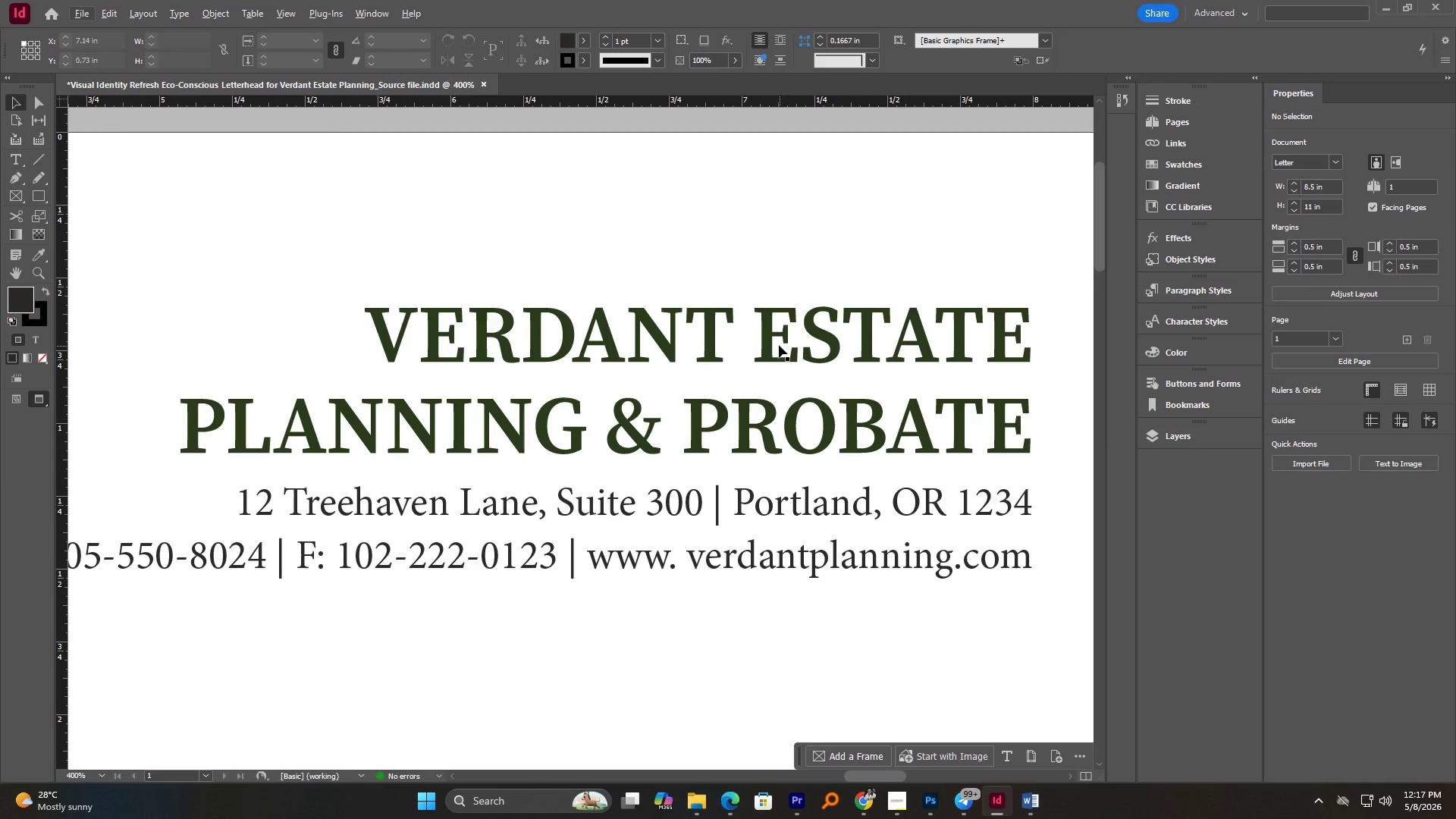 
left_click([779, 345])
 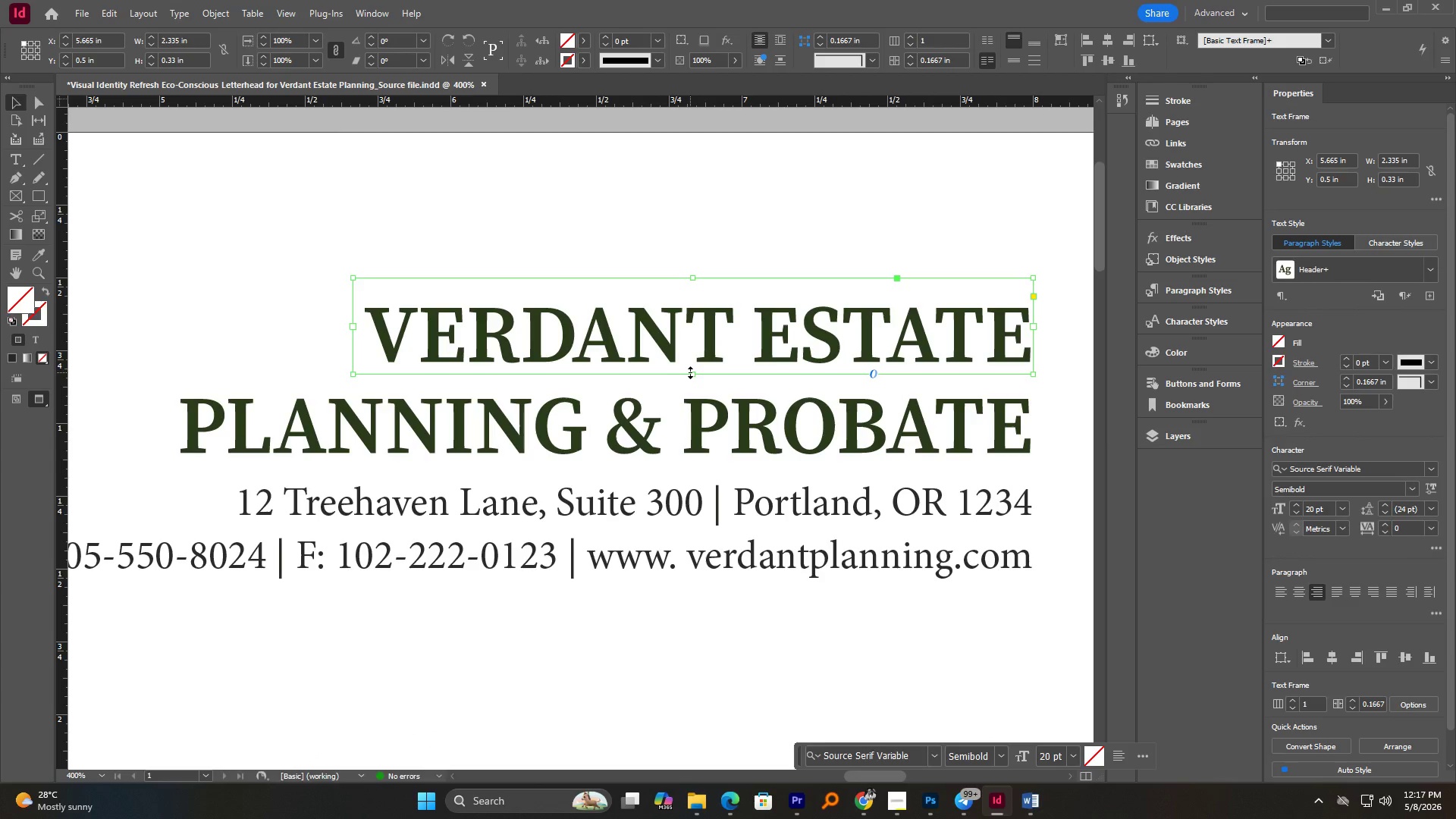 
left_click_drag(start_coordinate=[691, 372], to_coordinate=[693, 362])
 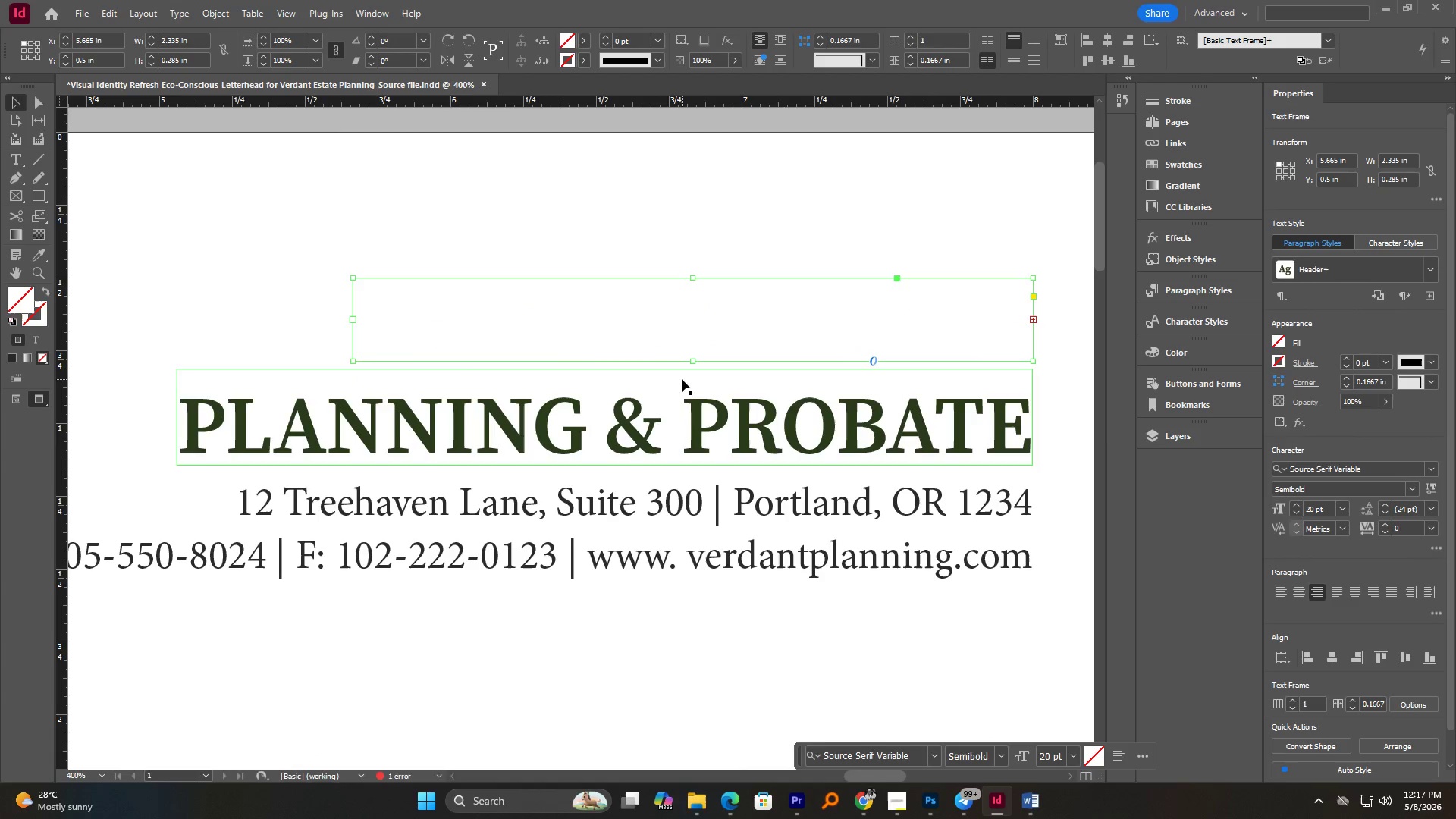 
key(Control+Z)
 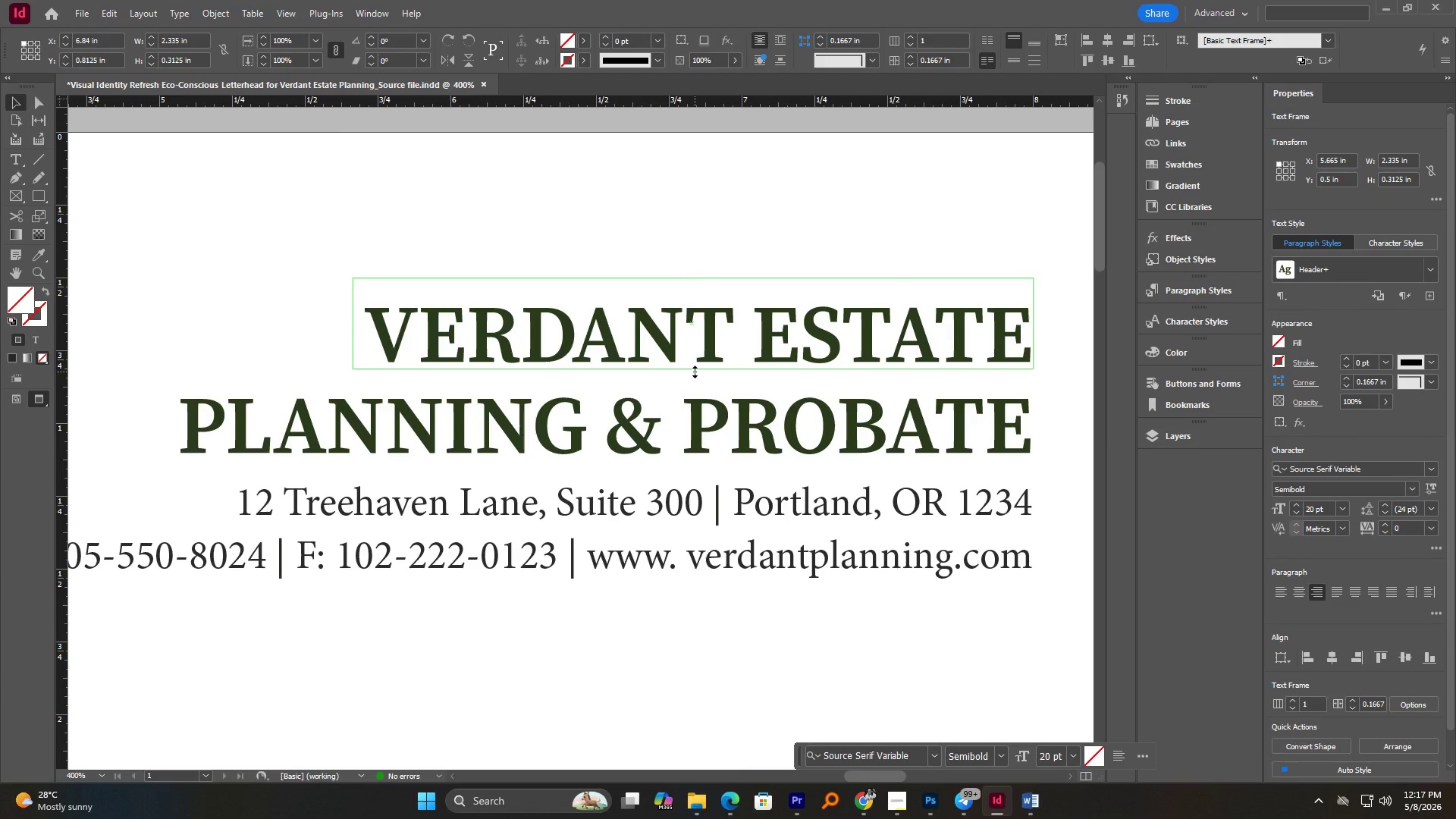 
left_click([705, 415])
 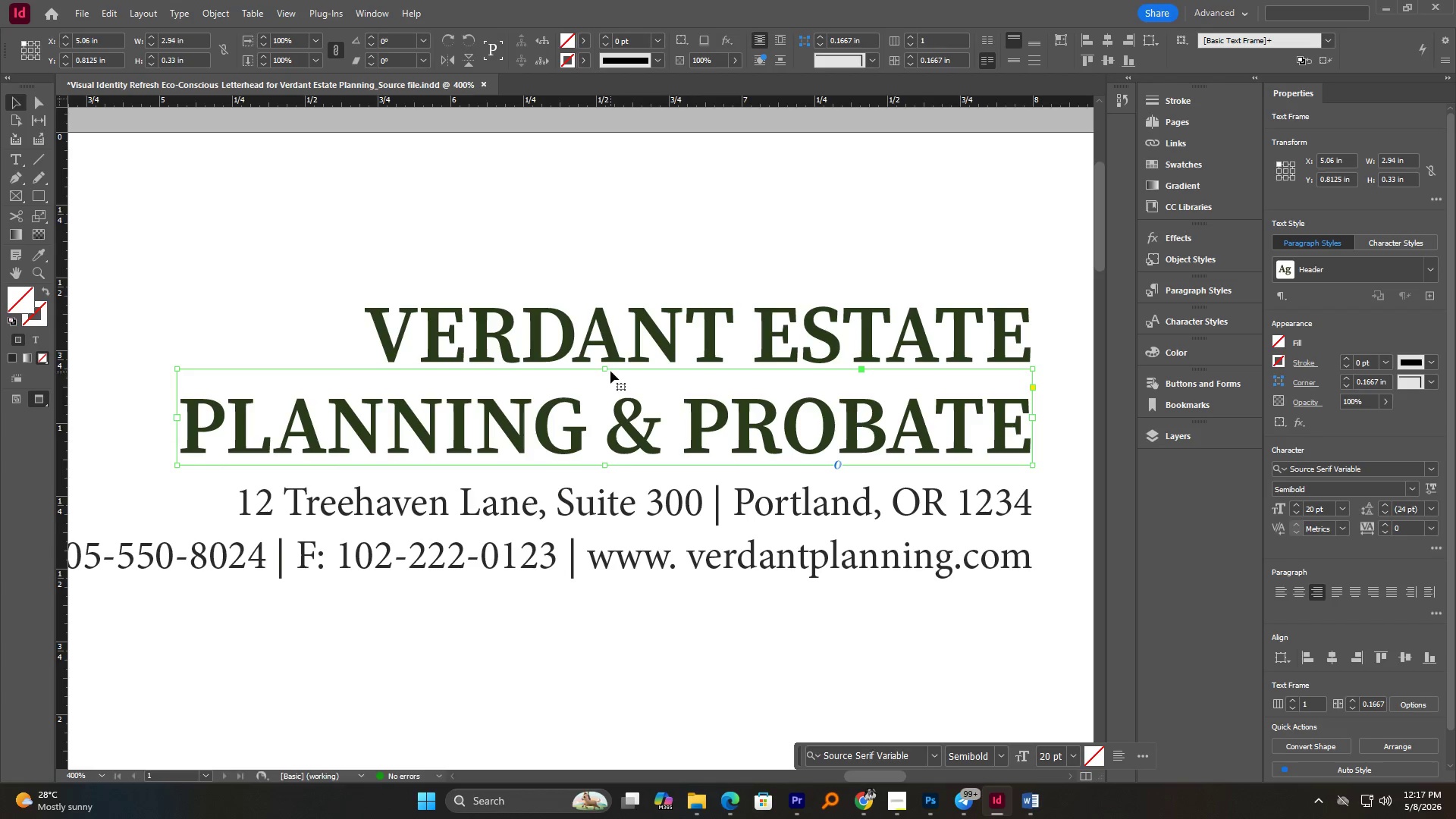 
left_click_drag(start_coordinate=[604, 369], to_coordinate=[605, 376])
 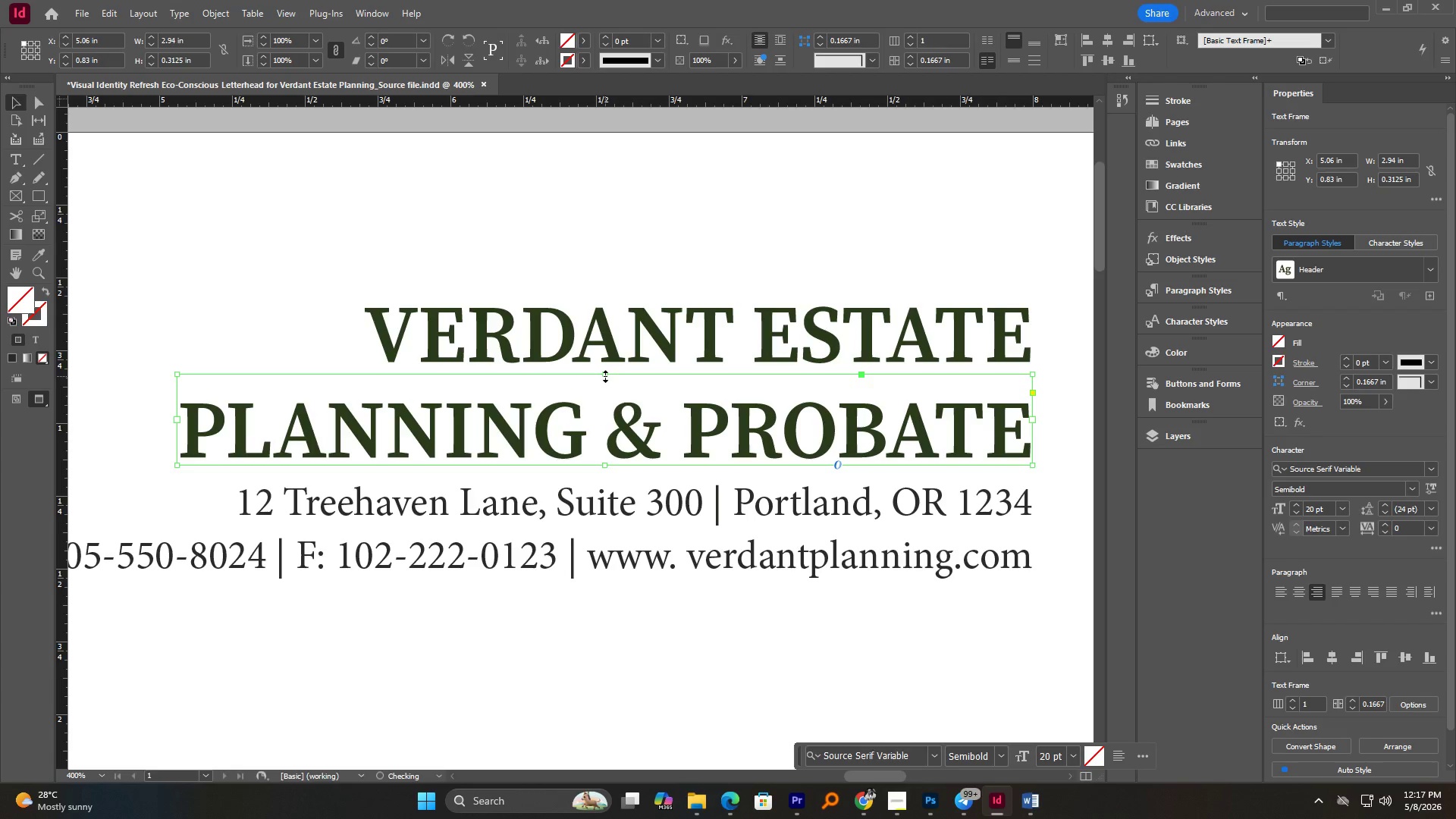 
key(Control+Z)
 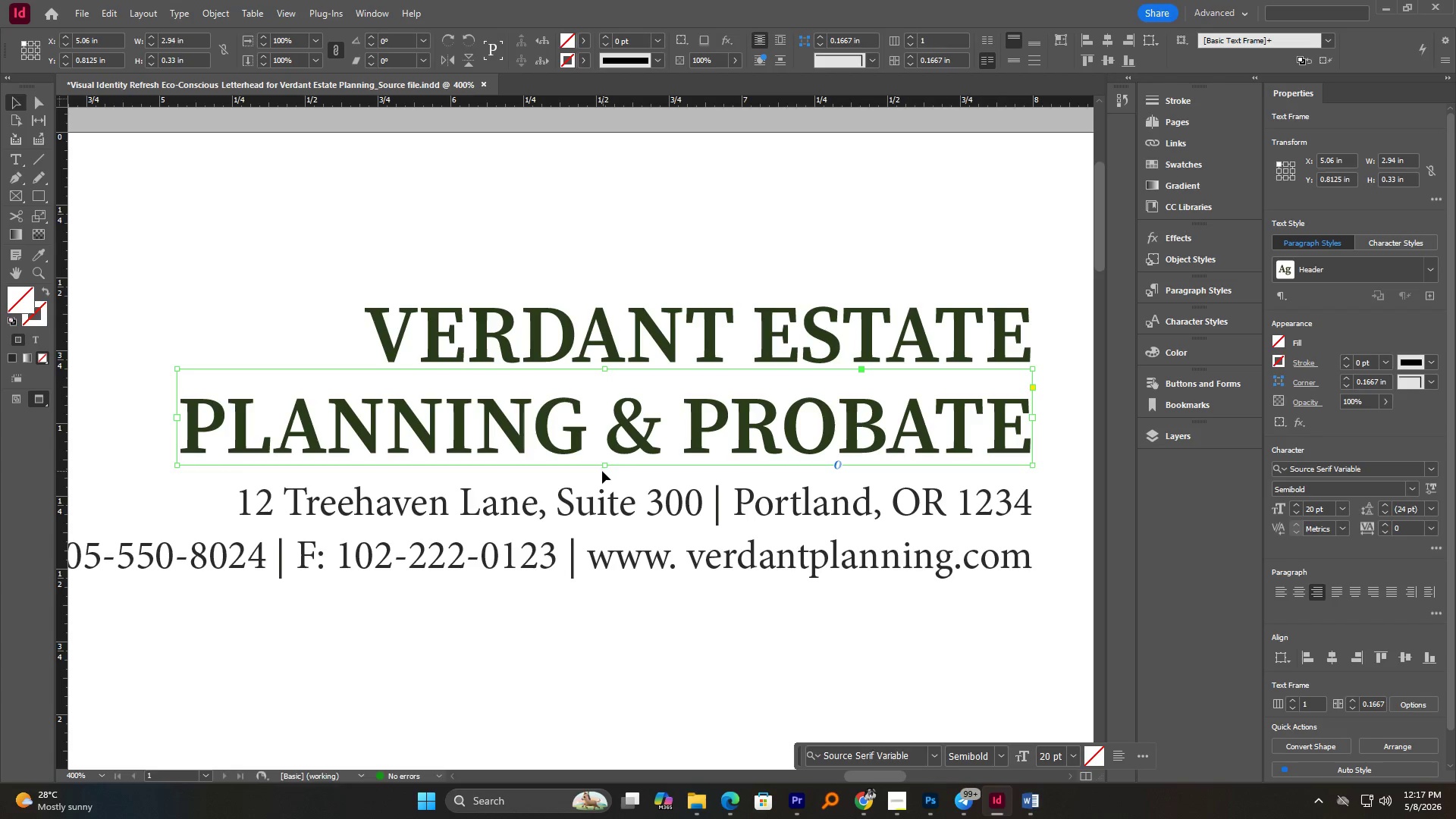 
left_click_drag(start_coordinate=[602, 463], to_coordinate=[602, 458])
 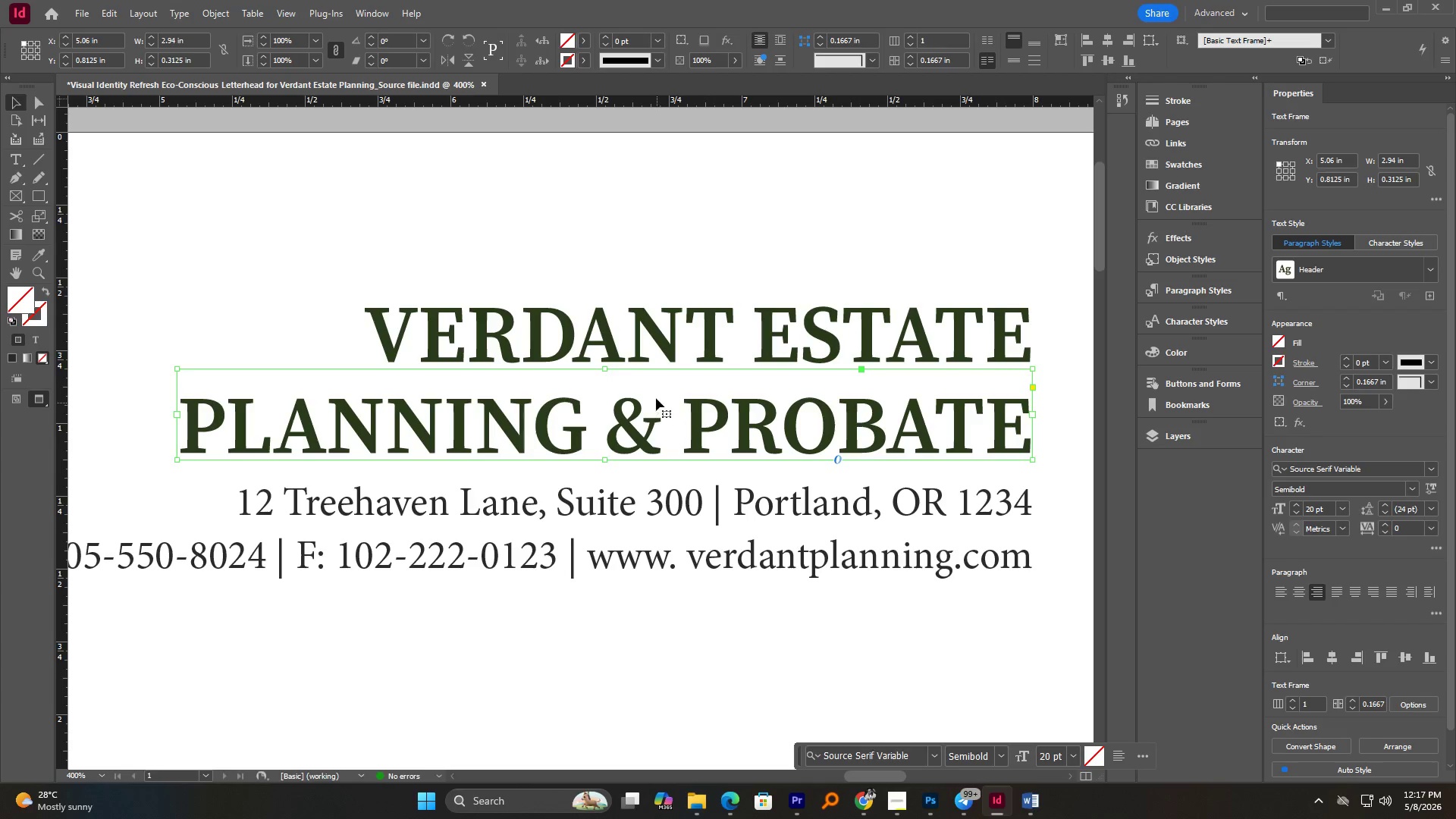 
hold_key(key=ShiftLeft, duration=0.88)
left_click([533, 336])
 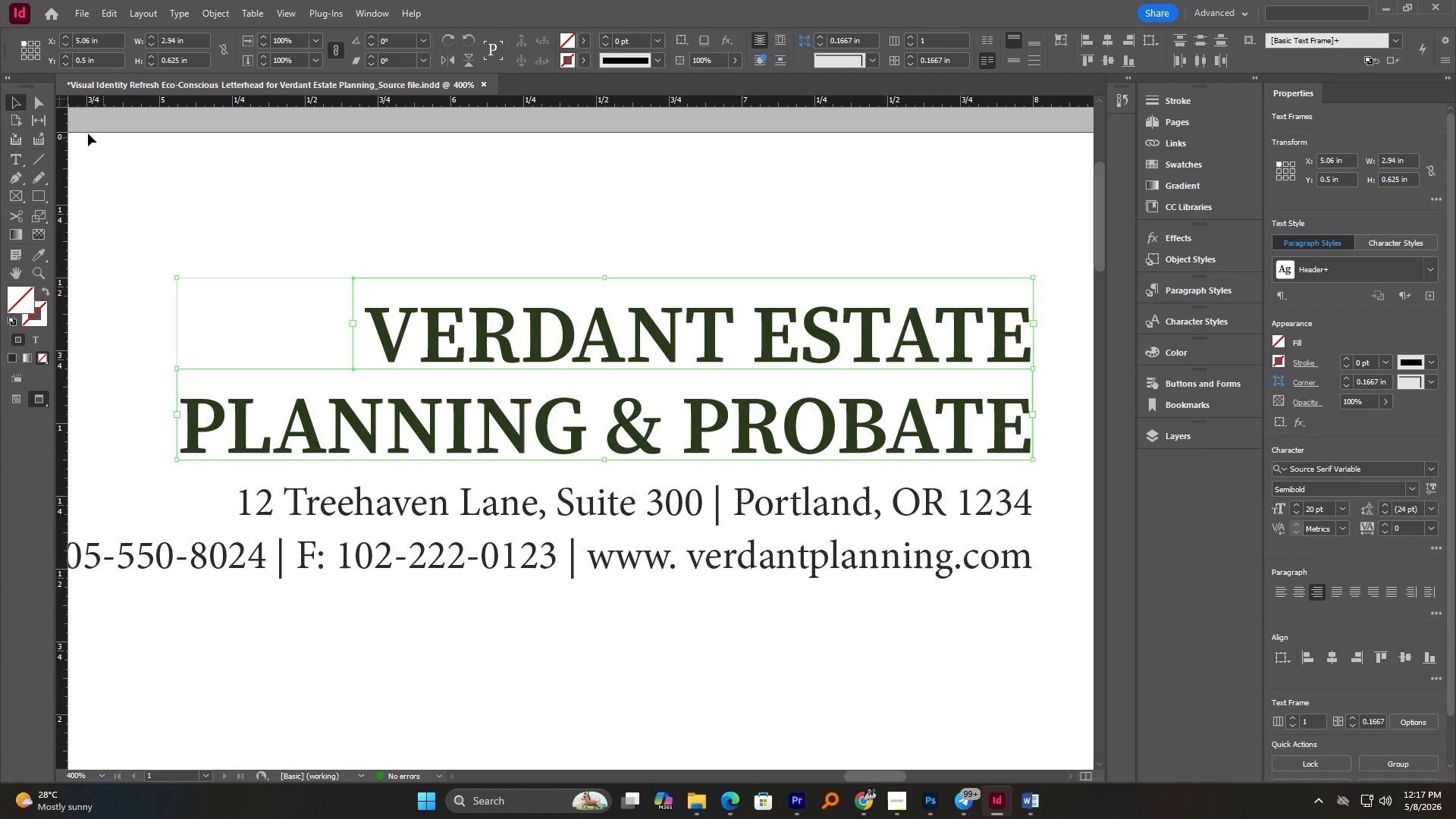 
left_click([405, 204])
 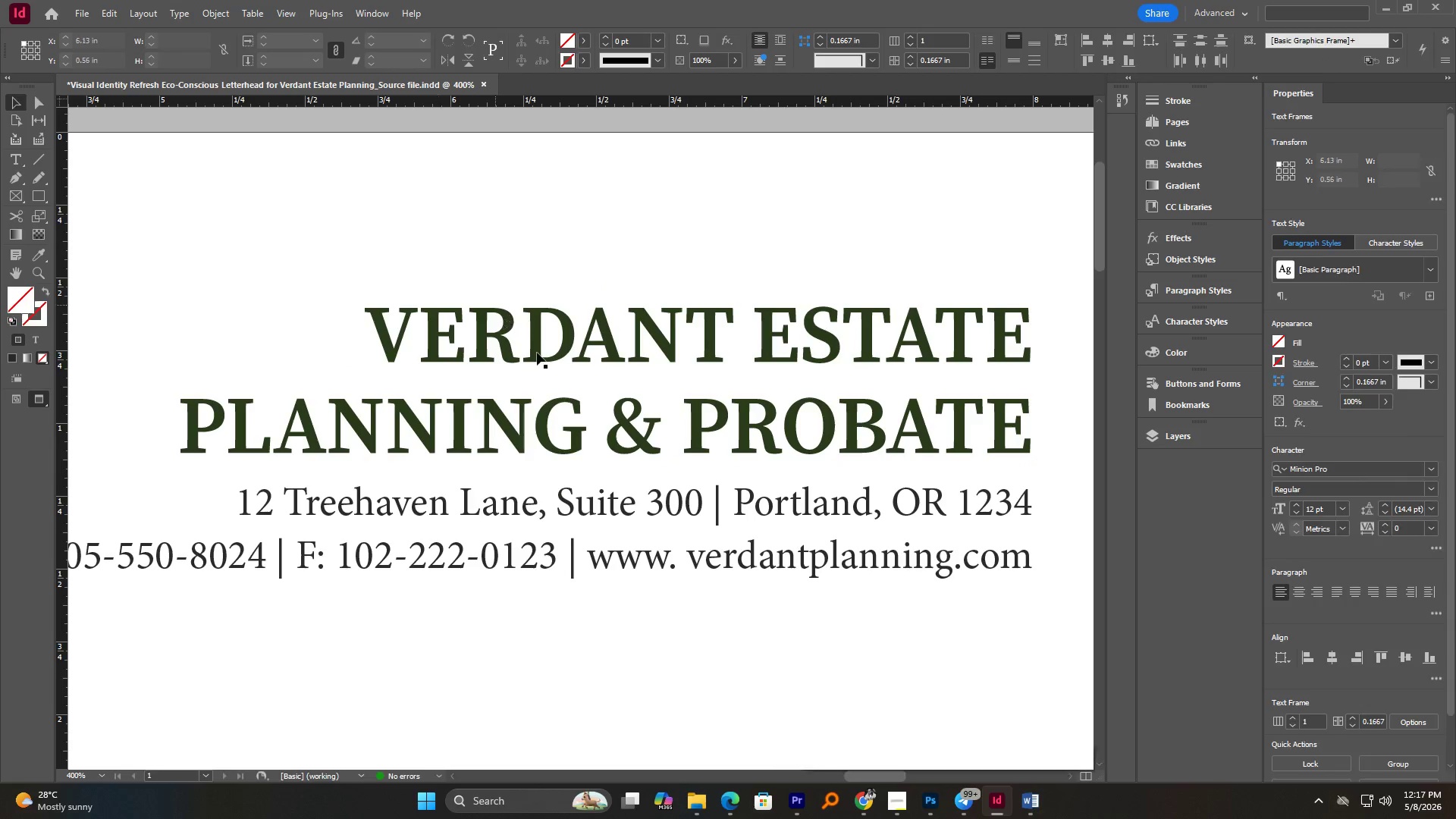 
left_click([538, 354])
 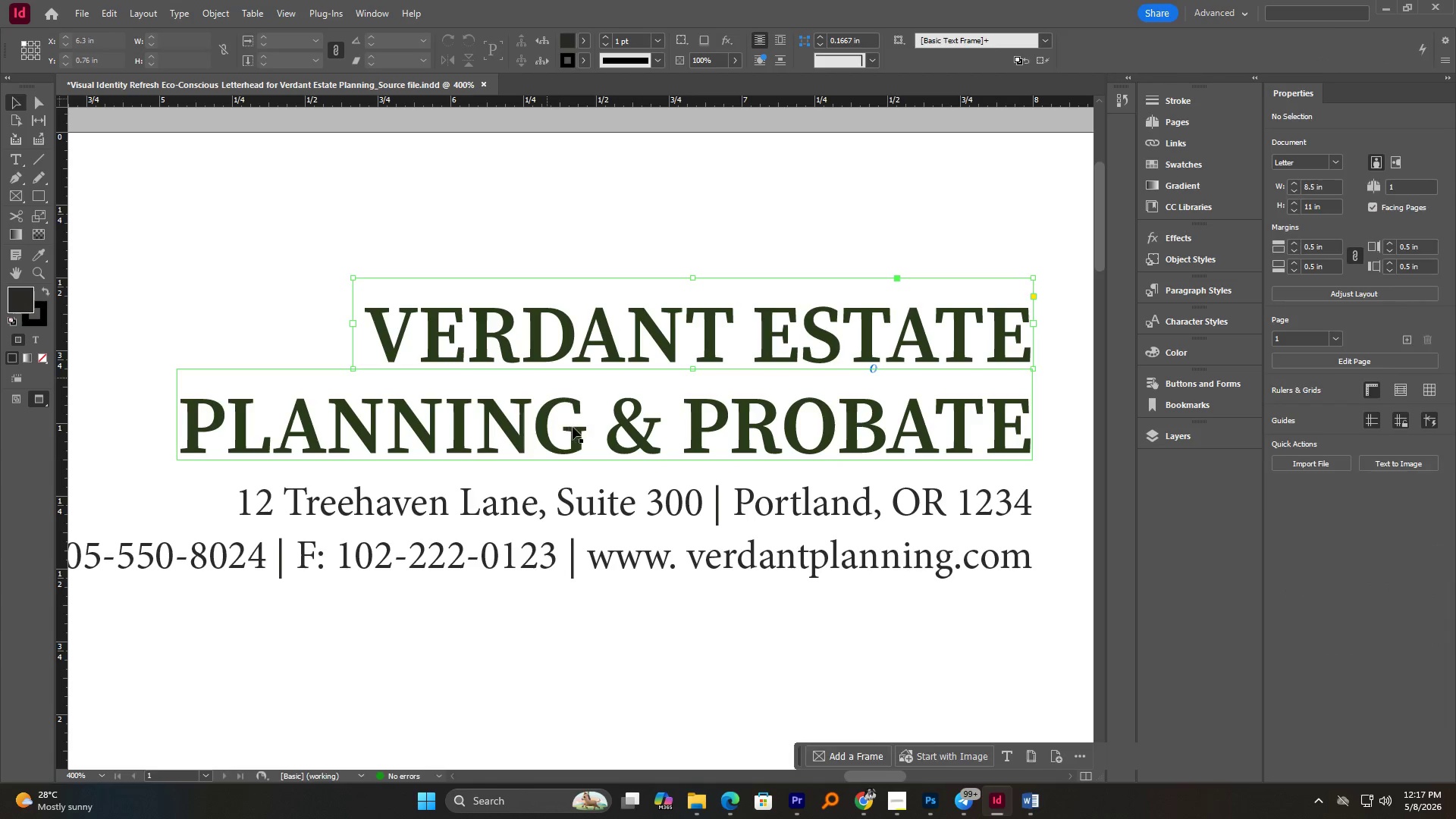 
hold_key(key=ShiftLeft, duration=1.19)
left_click([592, 427])
 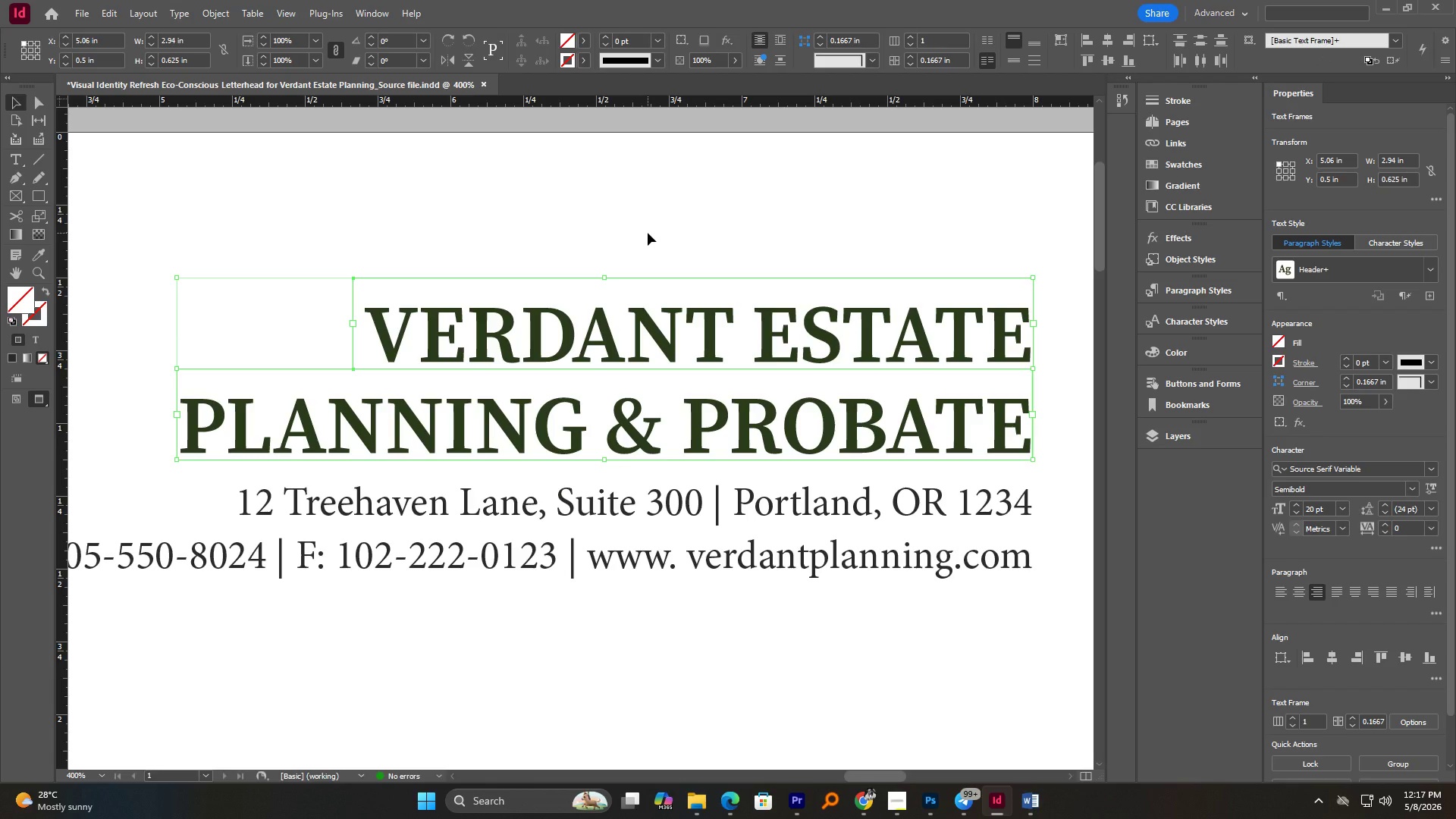 
wait(5.69)
 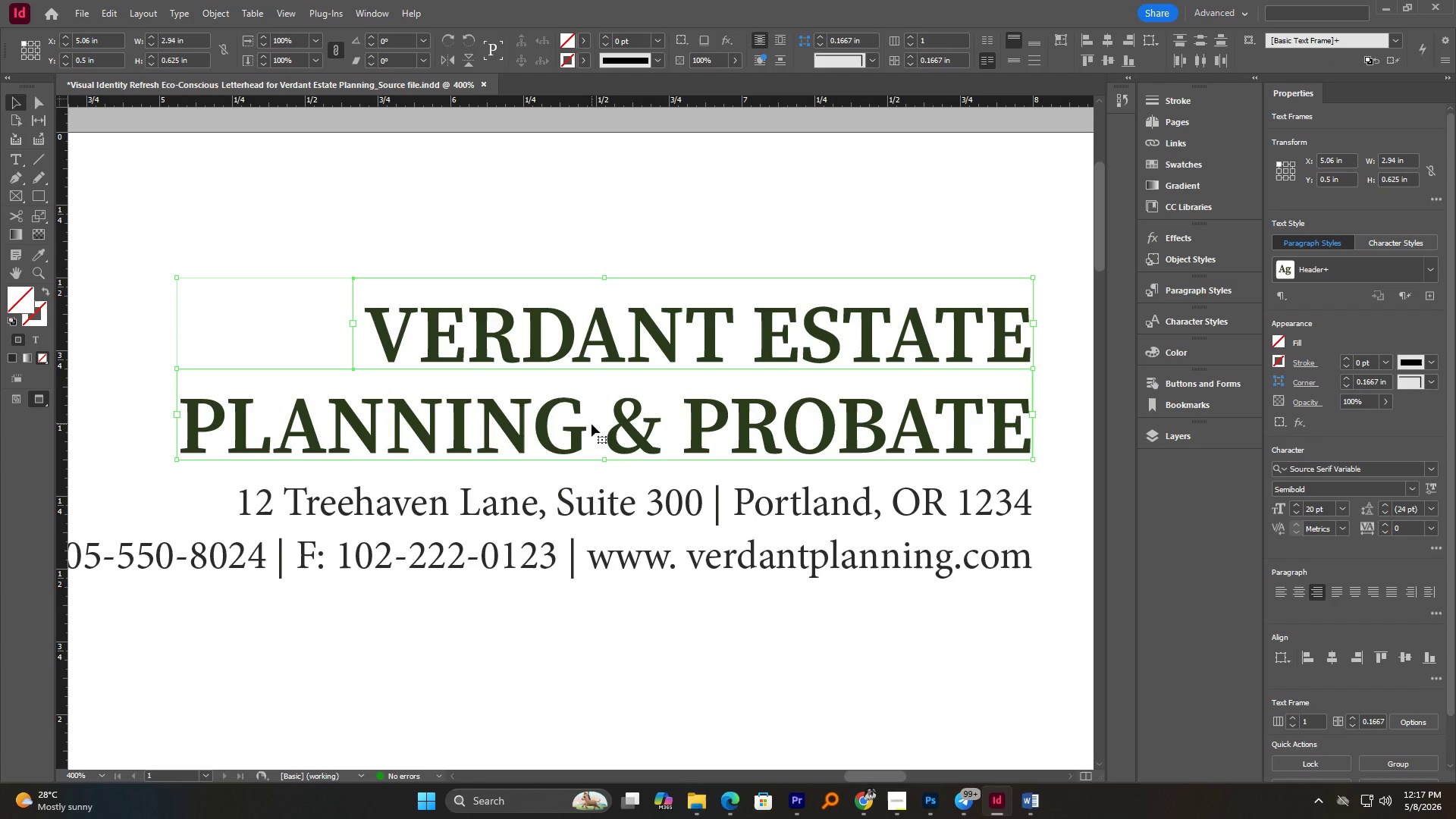 
left_click([652, 234])
 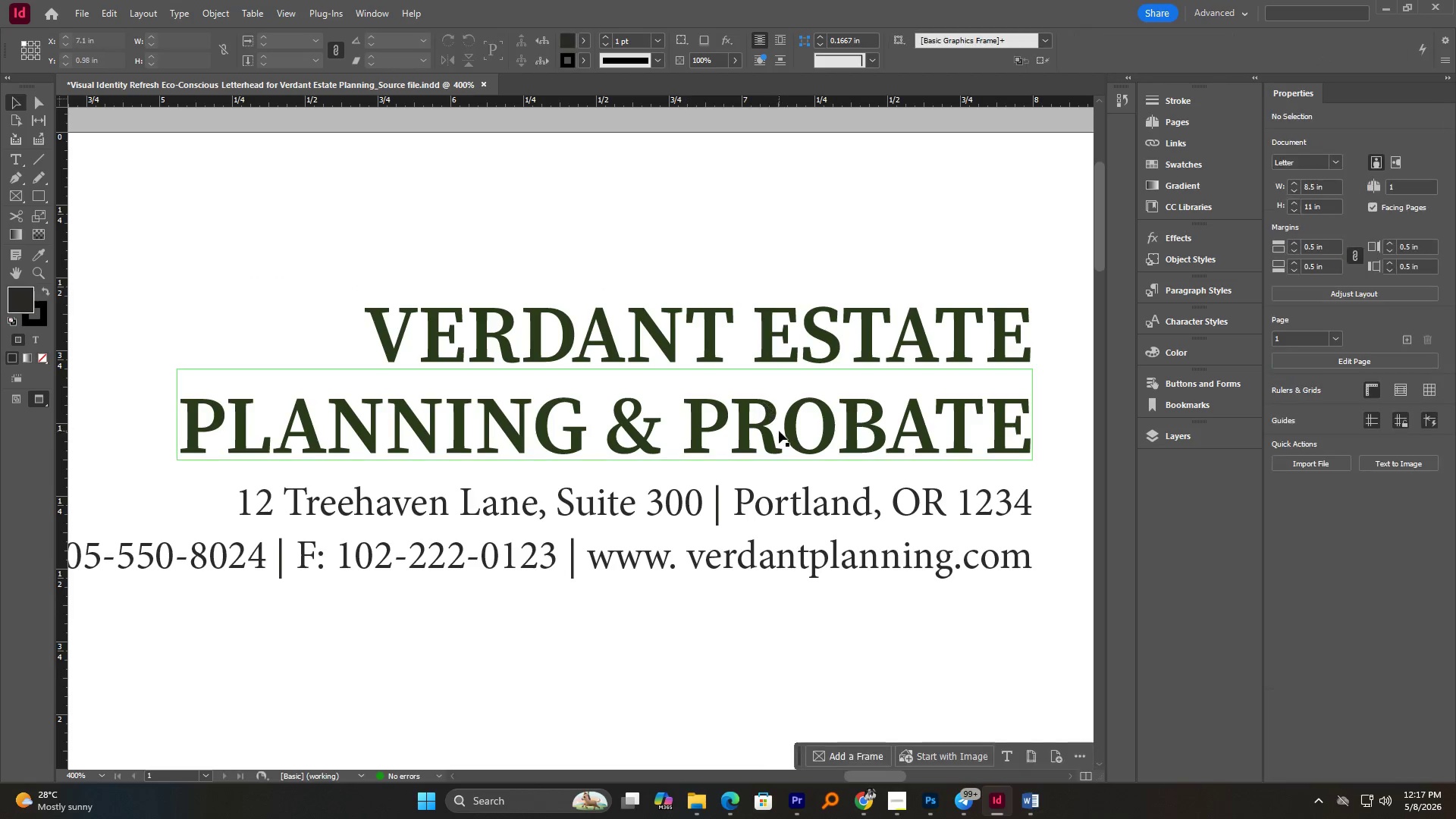 
hold_key(key=AltLeft, duration=0.53)
 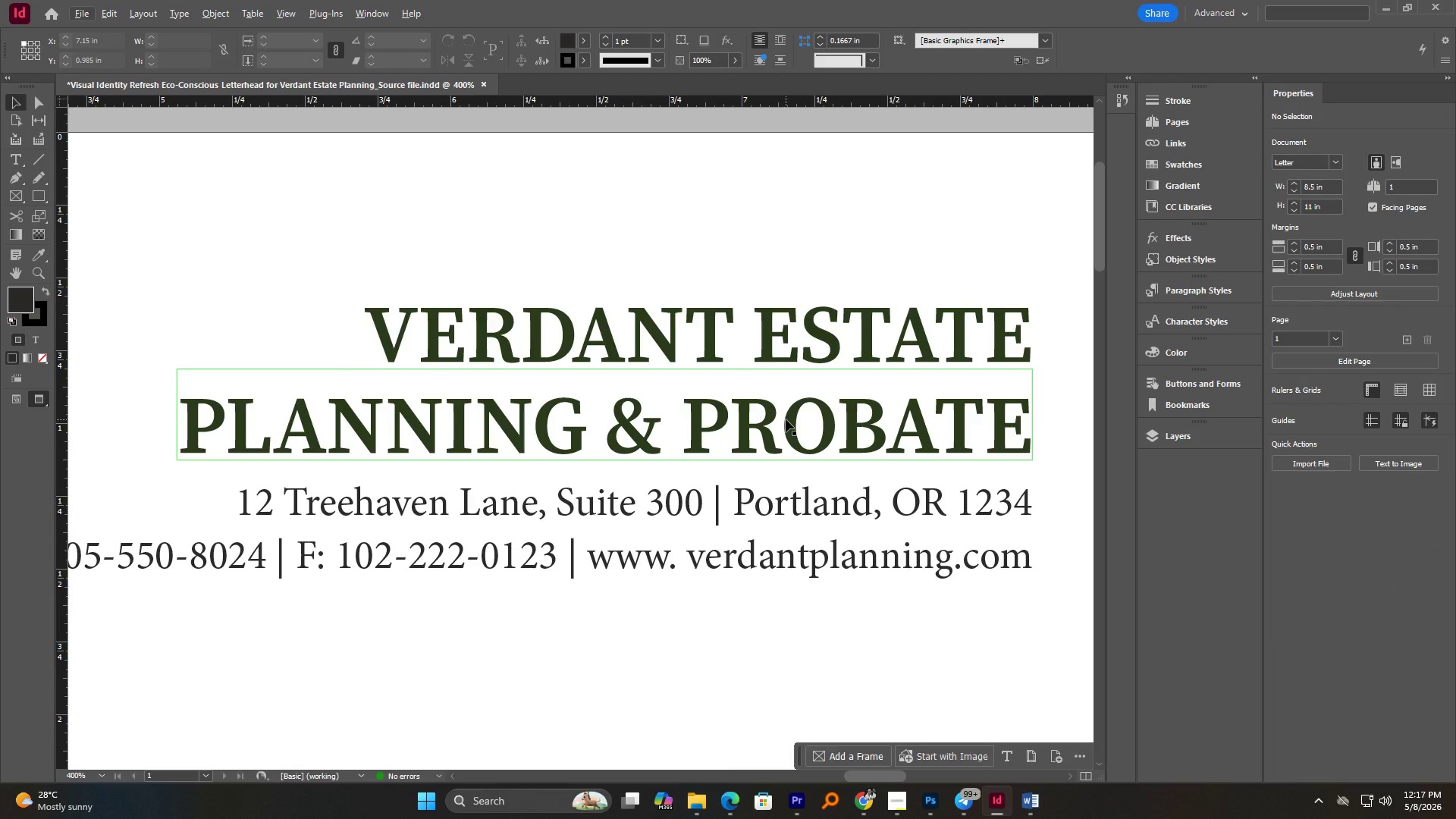 
hold_key(key=AltLeft, duration=3.39)
scroll: coordinate [692, 457], scroll_direction: up, amount: 10.0
 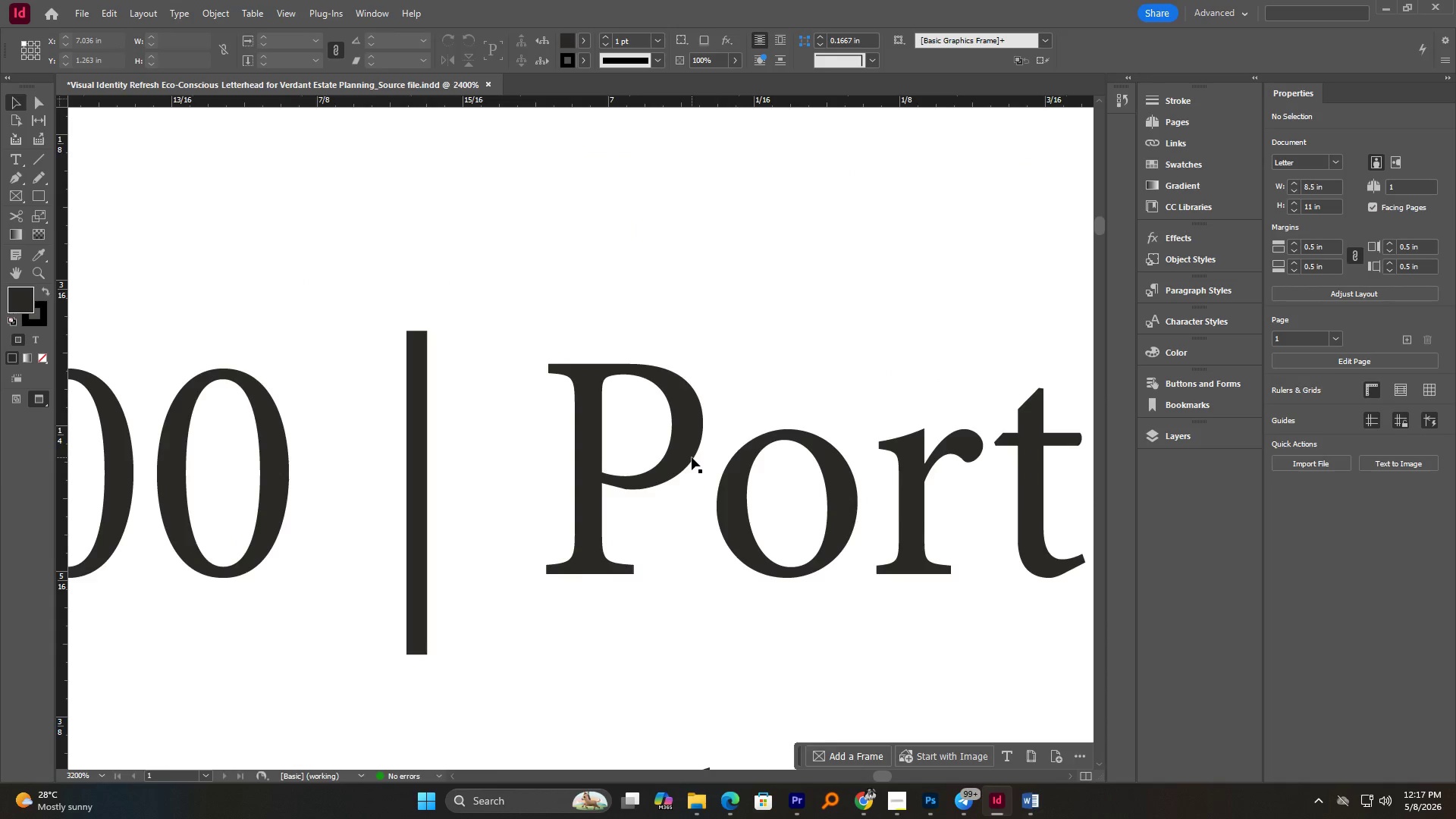 
hold_key(key=AltLeft, duration=0.64)
scroll: coordinate [697, 453], scroll_direction: down, amount: 6.0
 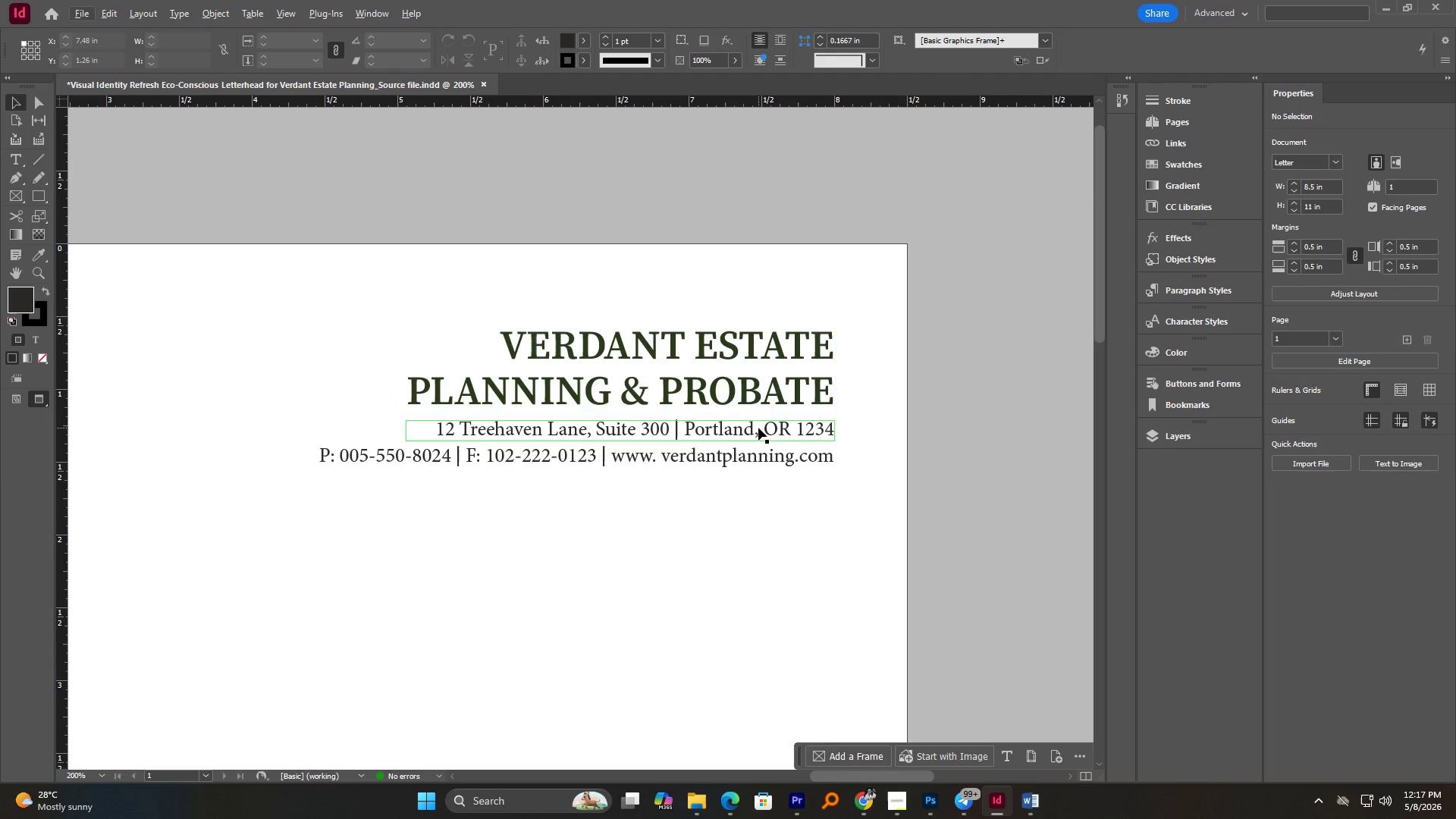 
hold_key(key=AltLeft, duration=0.45)
 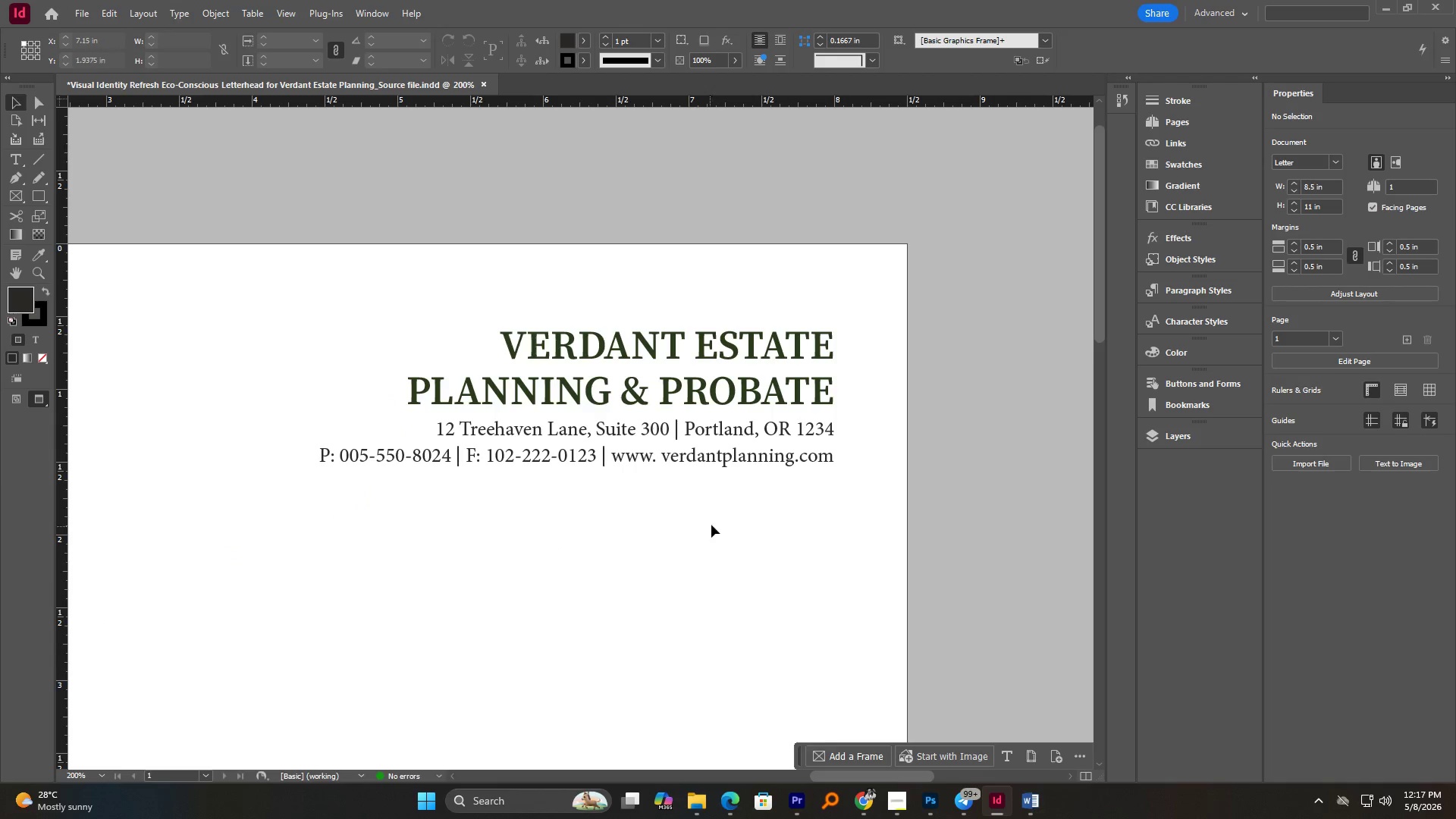 
hold_key(key=AltLeft, duration=0.64)
left_click_drag(start_coordinate=[680, 530], to_coordinate=[780, 513])
 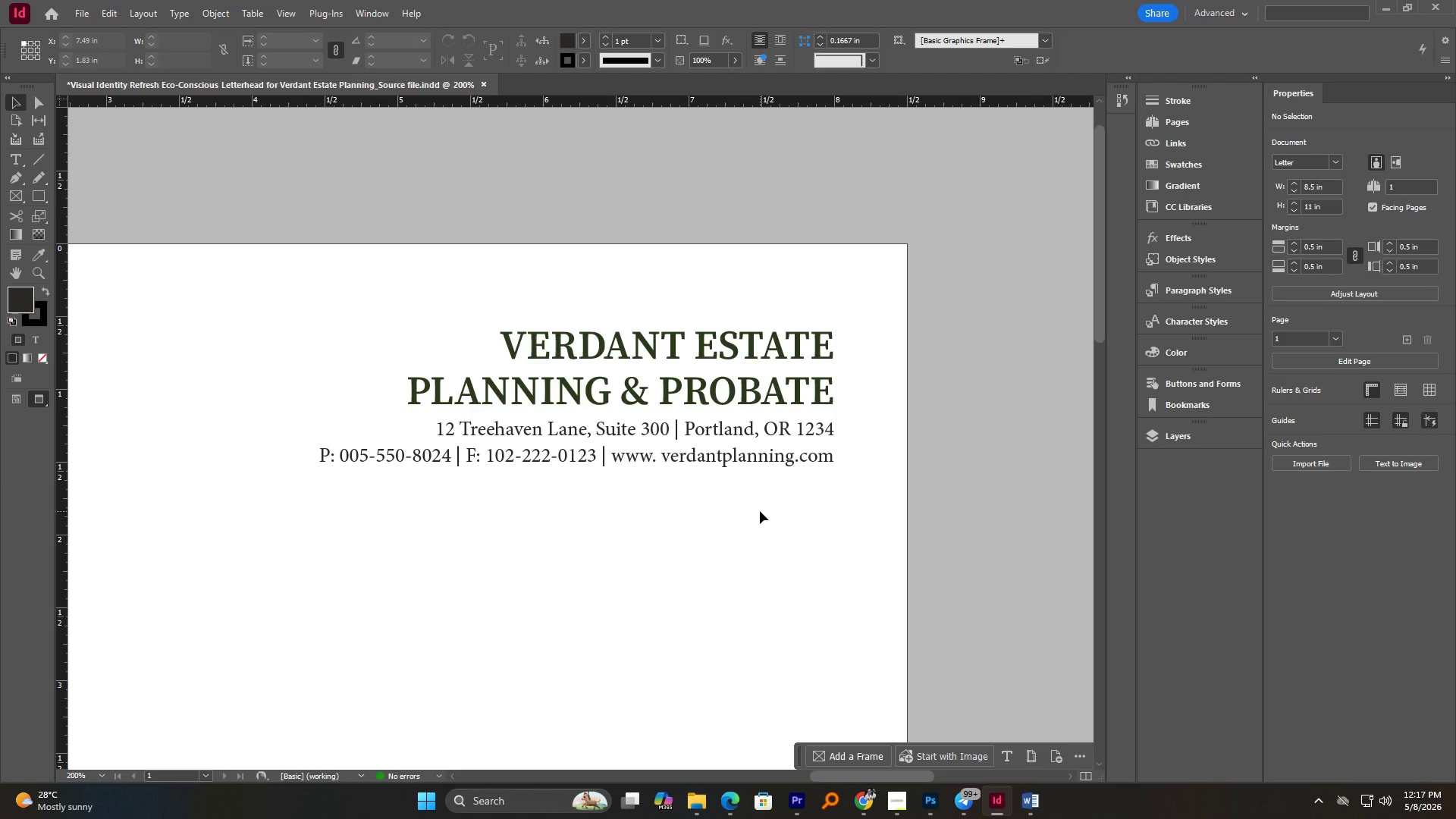 
hold_key(key=Space, duration=1.5)
 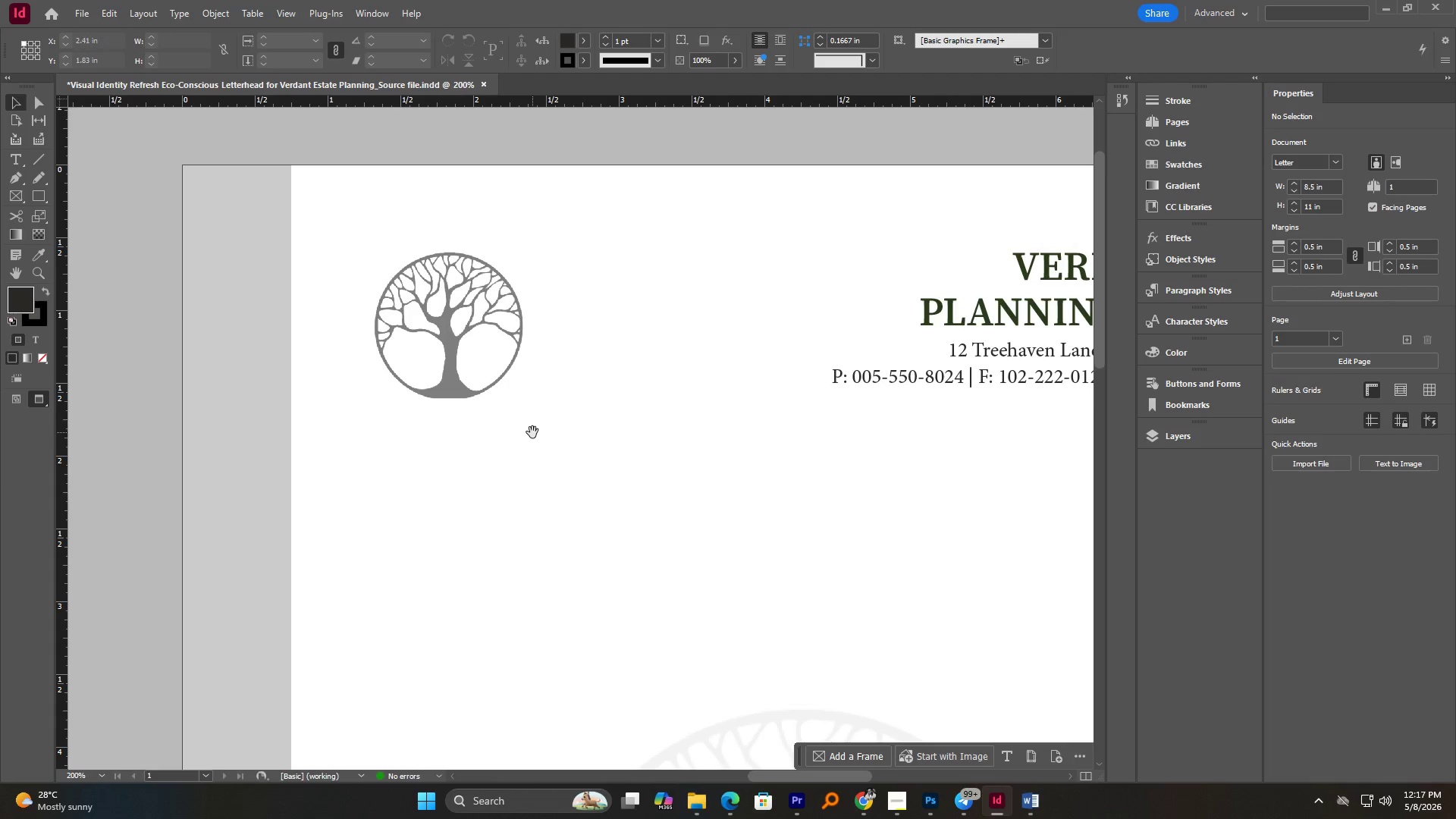 
left_click_drag(start_coordinate=[607, 425], to_coordinate=[745, 399])
 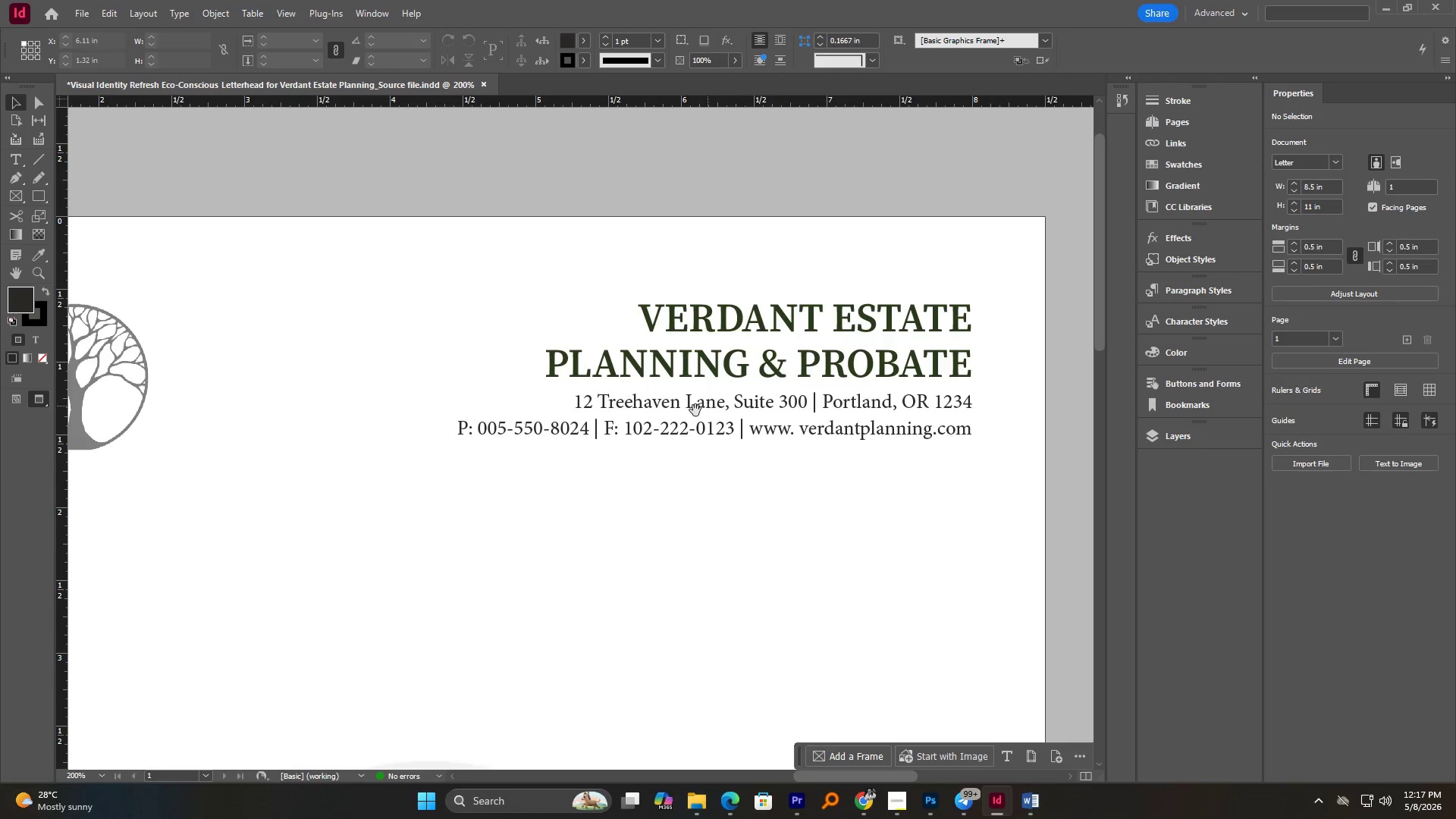 
left_click_drag(start_coordinate=[695, 410], to_coordinate=[835, 413])
 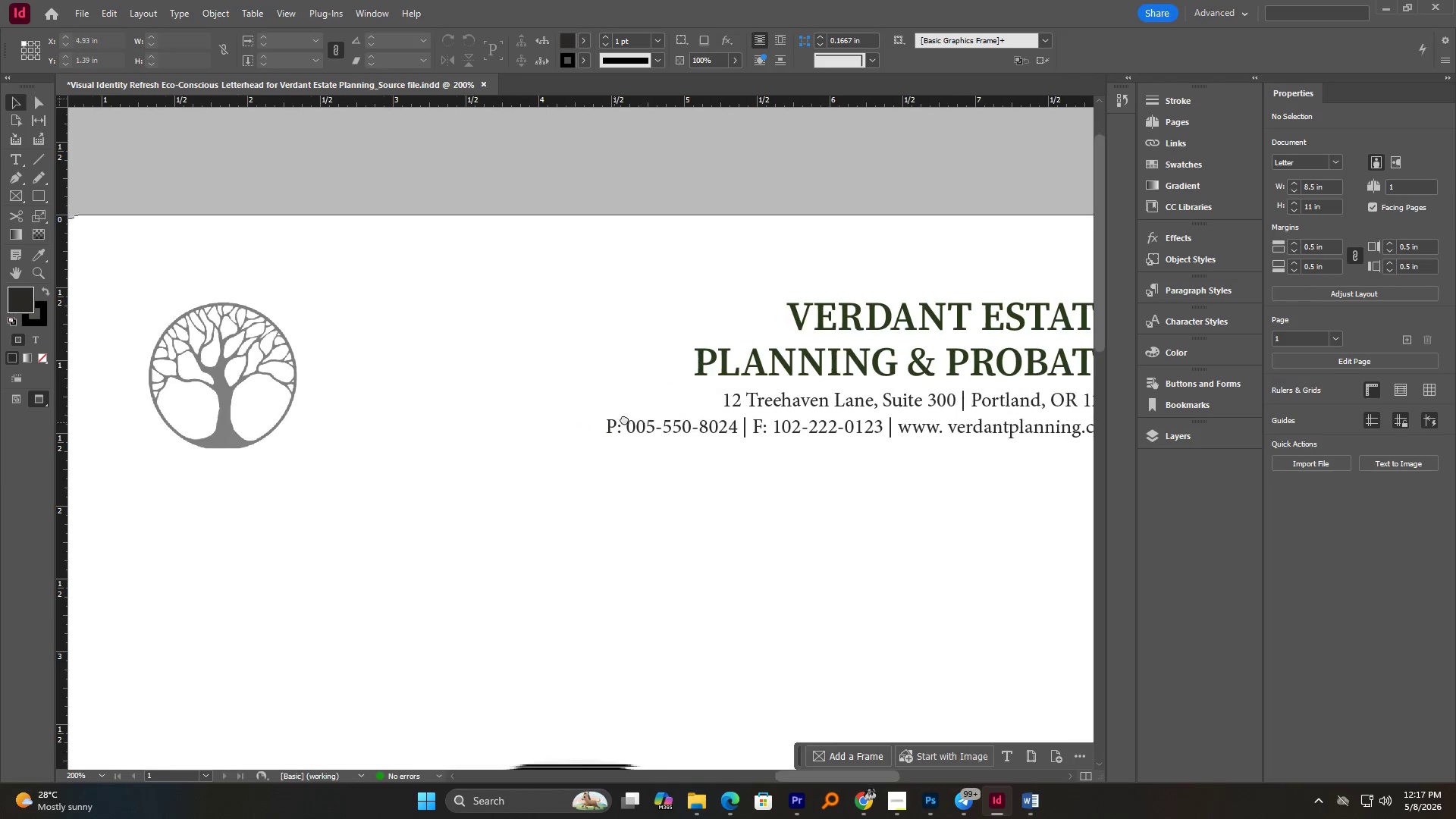 
left_click_drag(start_coordinate=[614, 422], to_coordinate=[850, 368])
 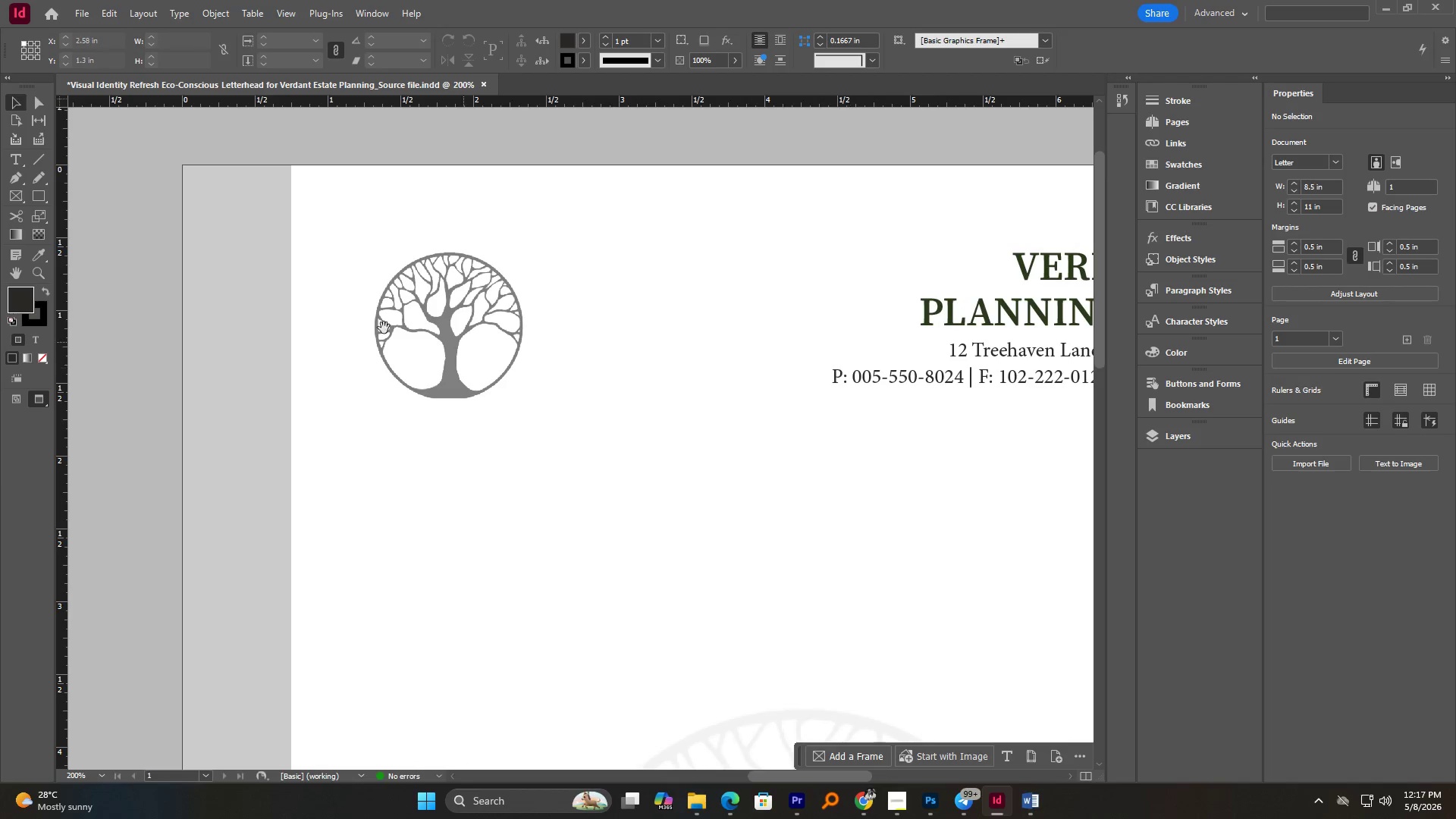 
hold_key(key=Space, duration=0.64)
 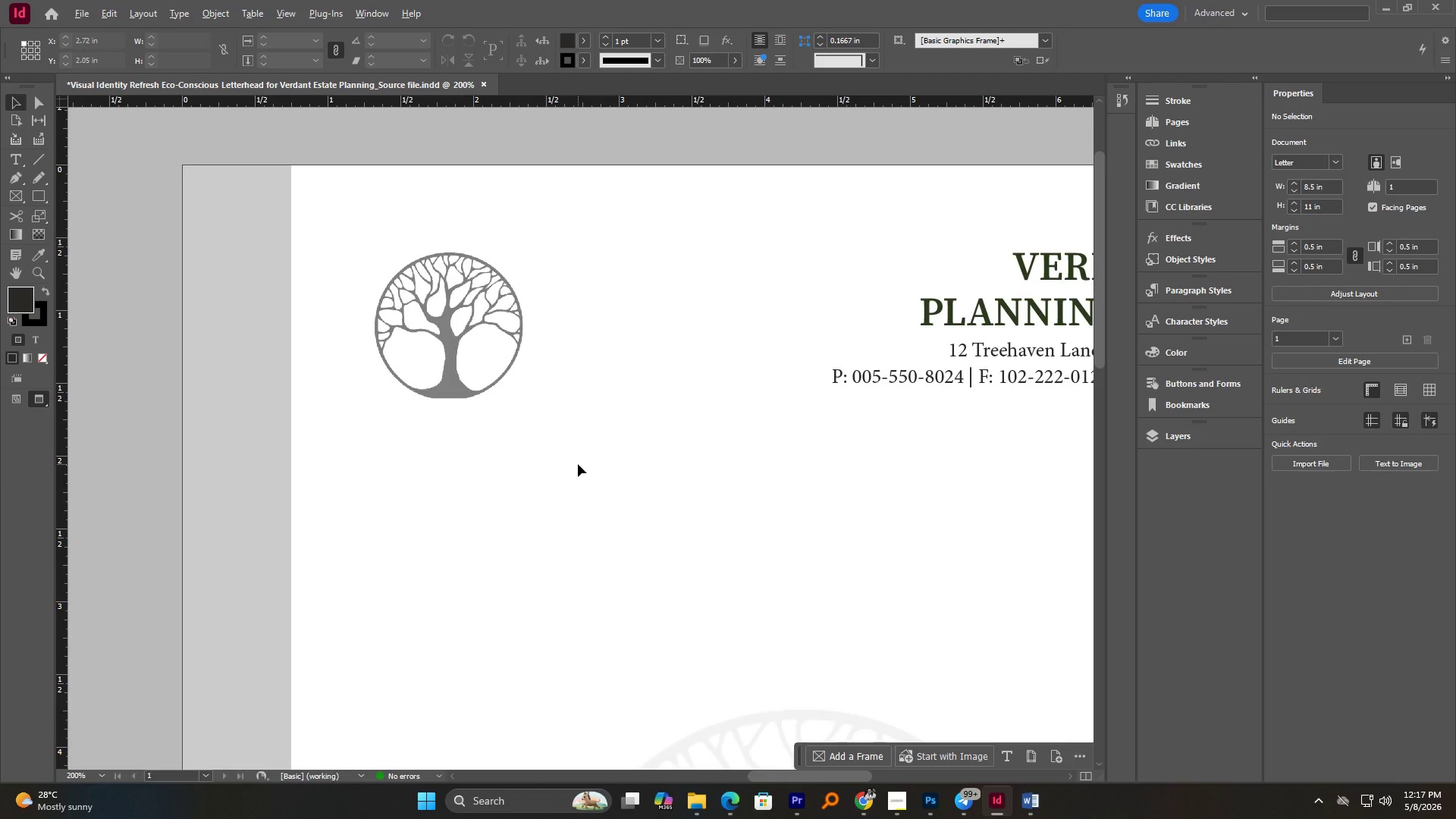 
hold_key(key=AltLeft, duration=0.72)
scroll: coordinate [578, 464], scroll_direction: down, amount: 2.0
 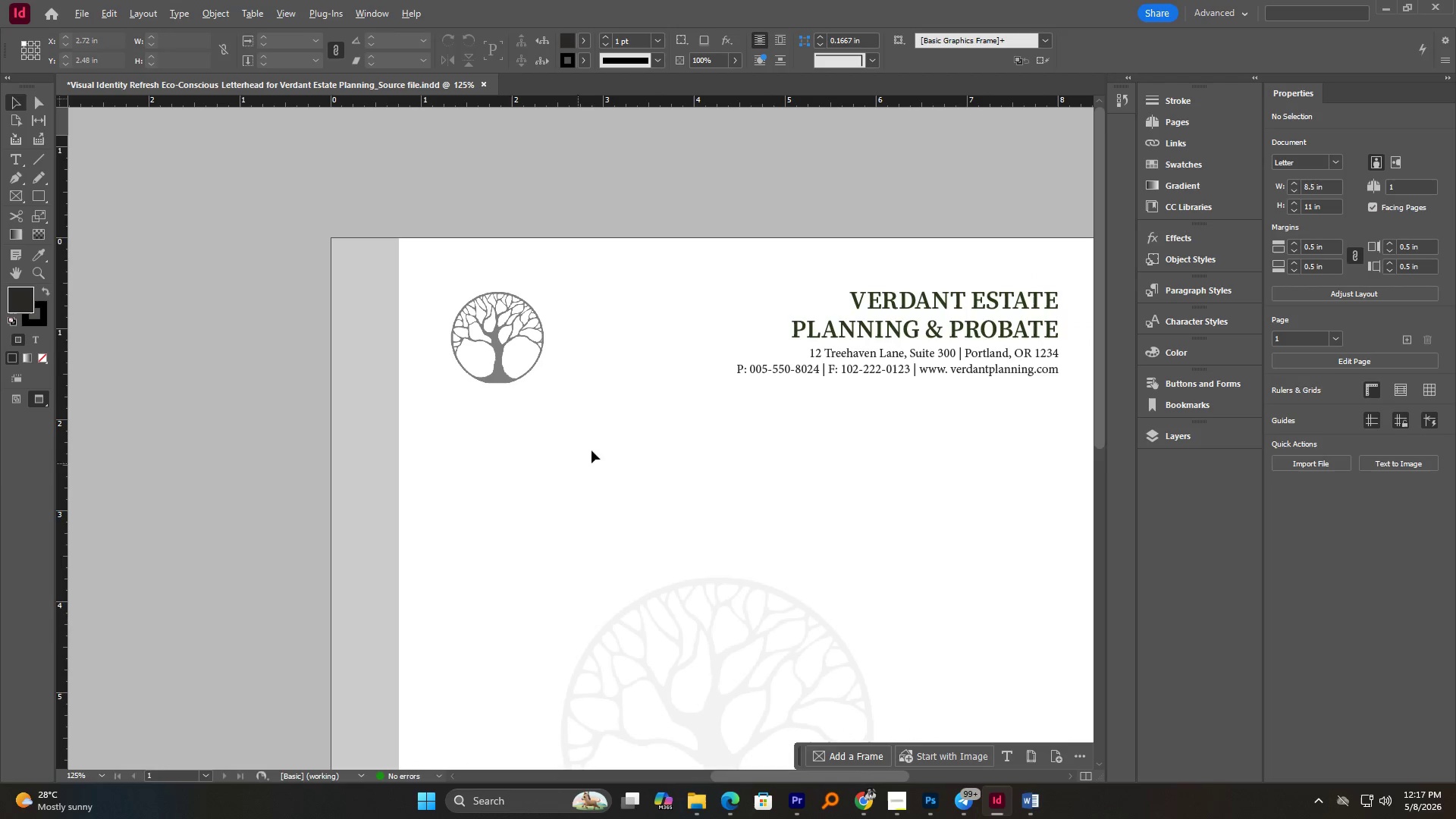 
hold_key(key=AltLeft, duration=0.7)
scroll: coordinate [600, 444], scroll_direction: down, amount: 5.0
 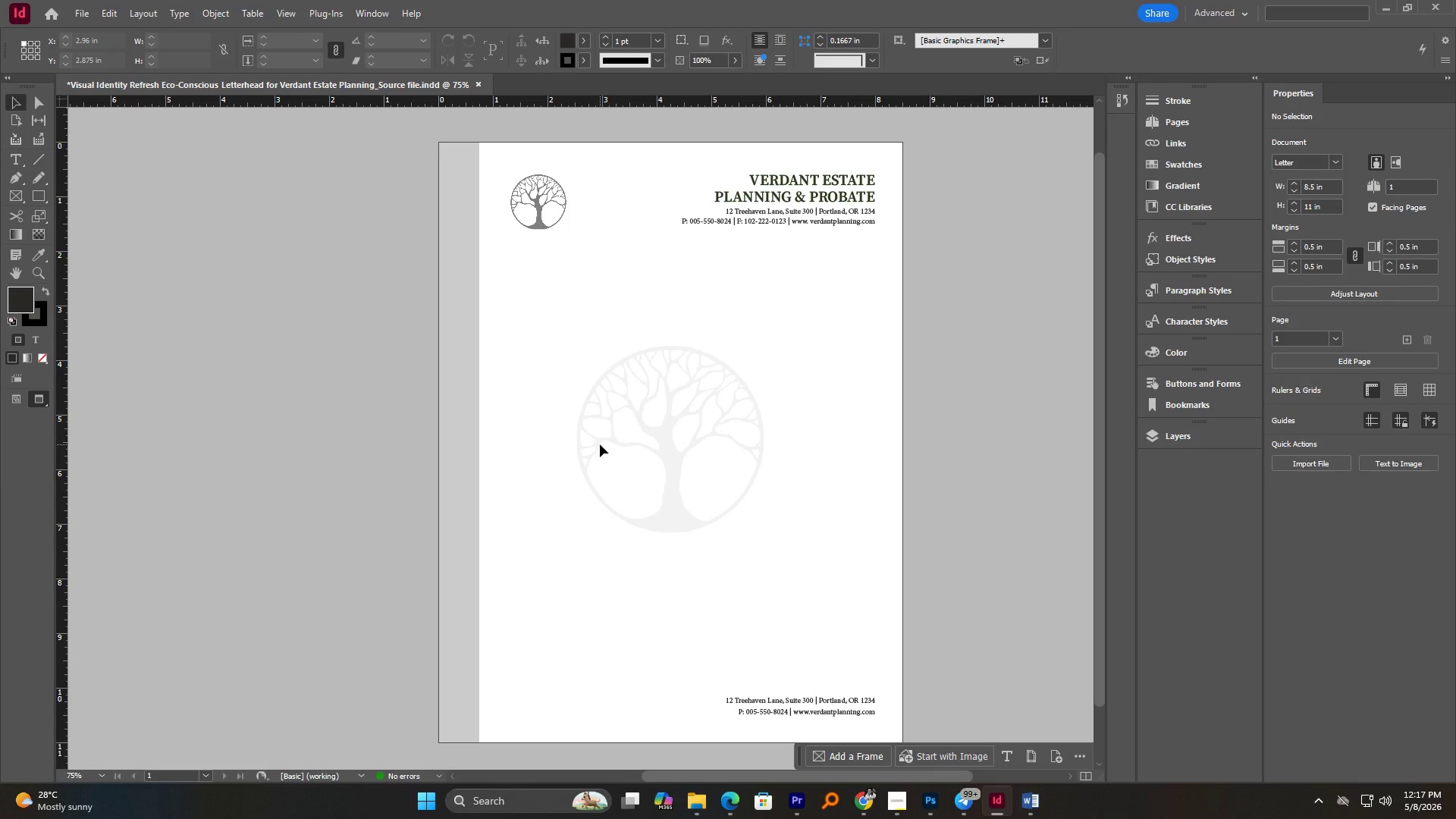 
key(Control+S)
 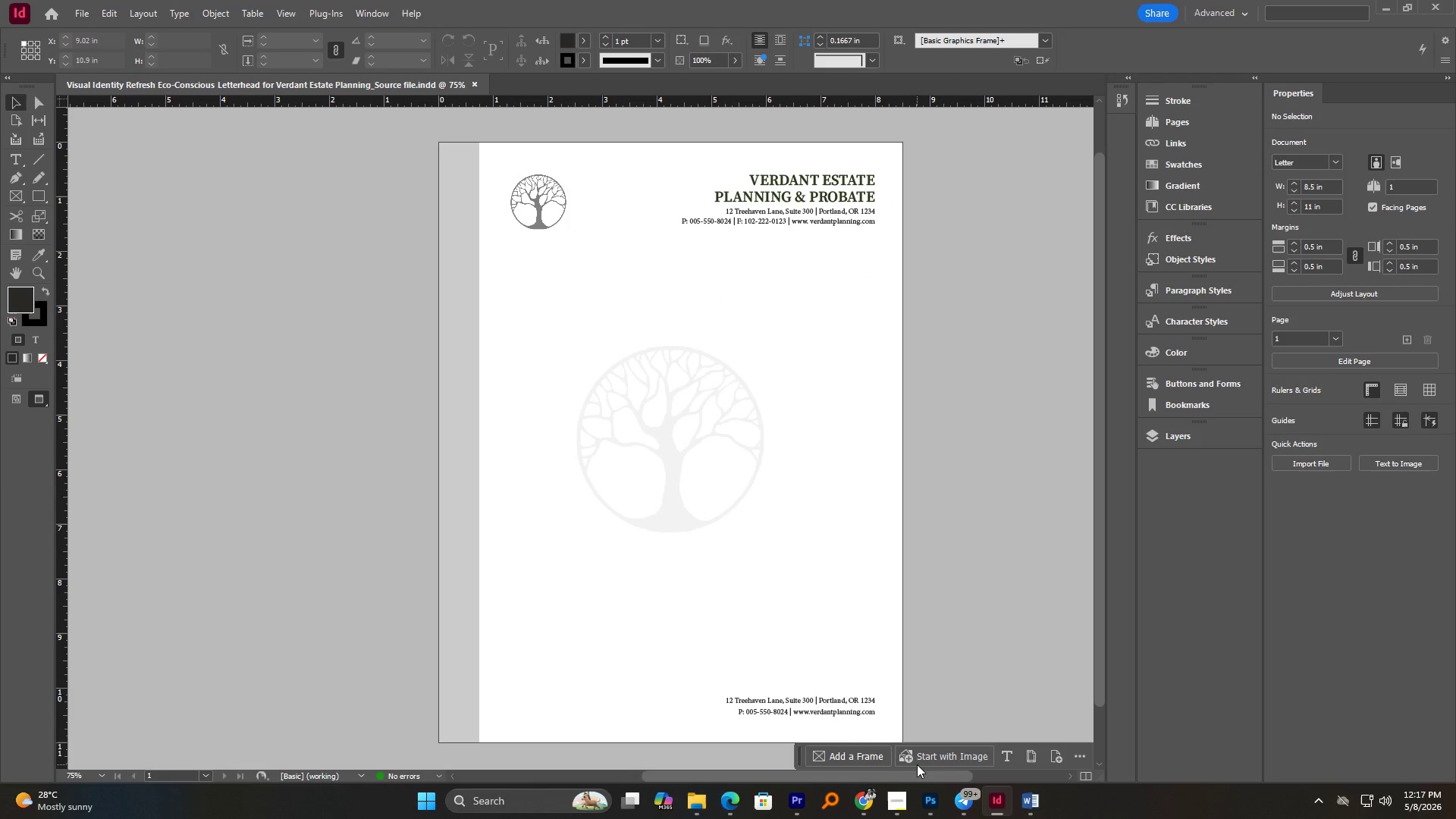 
left_click([907, 795])